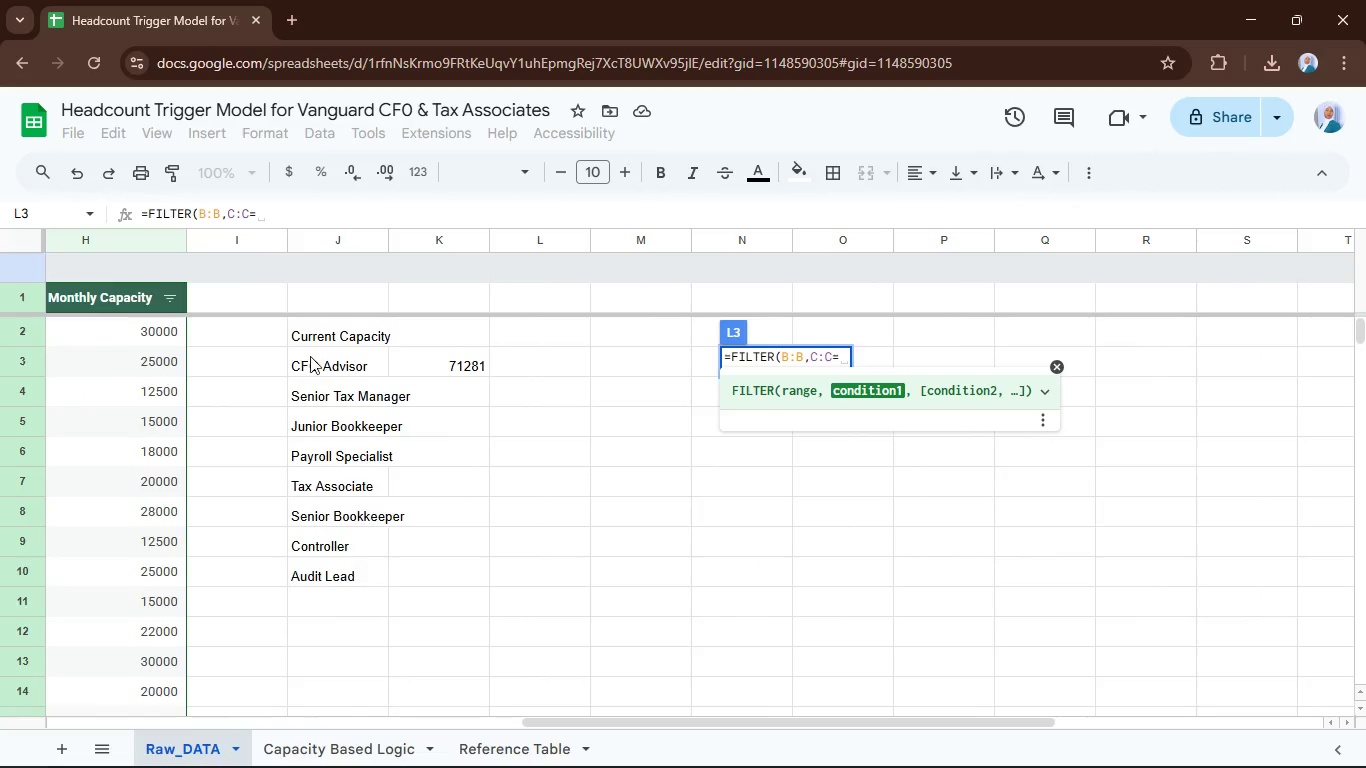 
left_click([326, 361])
 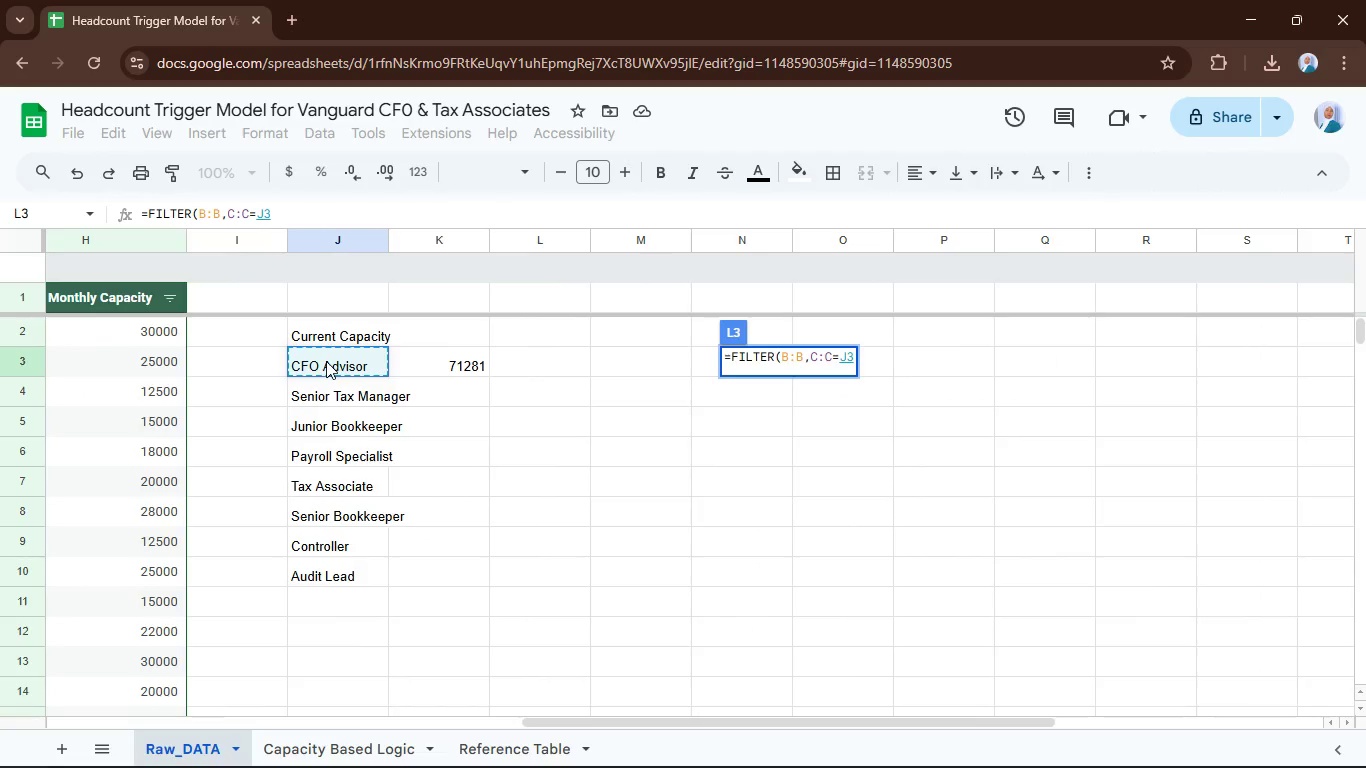 
key(Shift+0)
 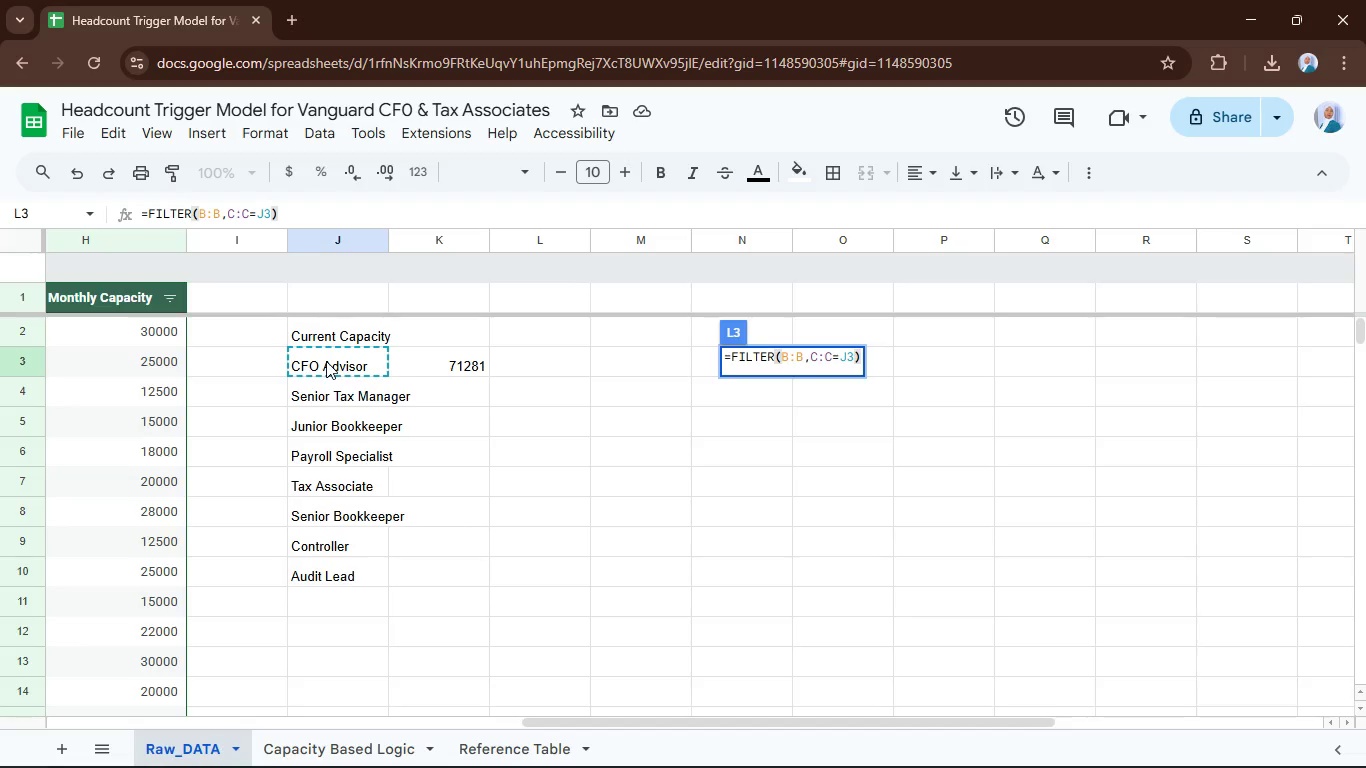 
key(Enter)
 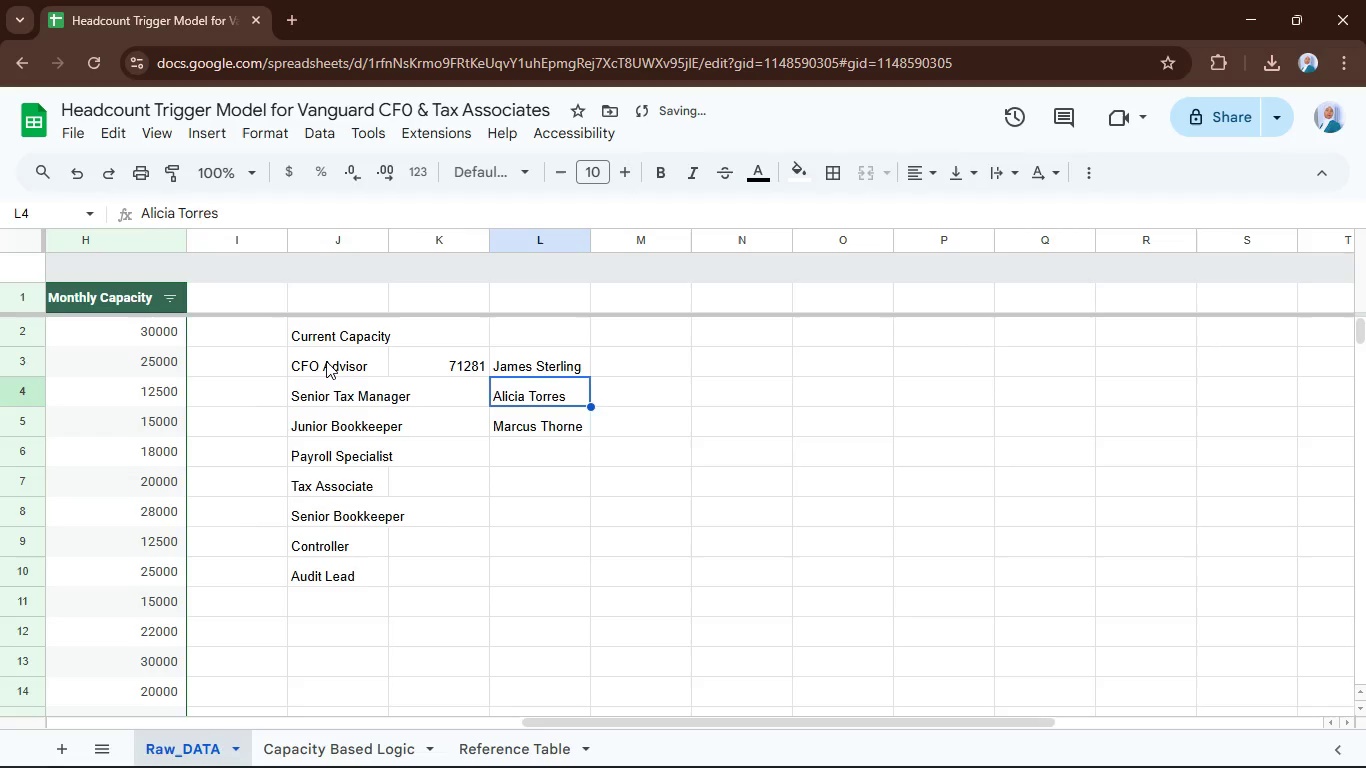 
key(ArrowUp)
 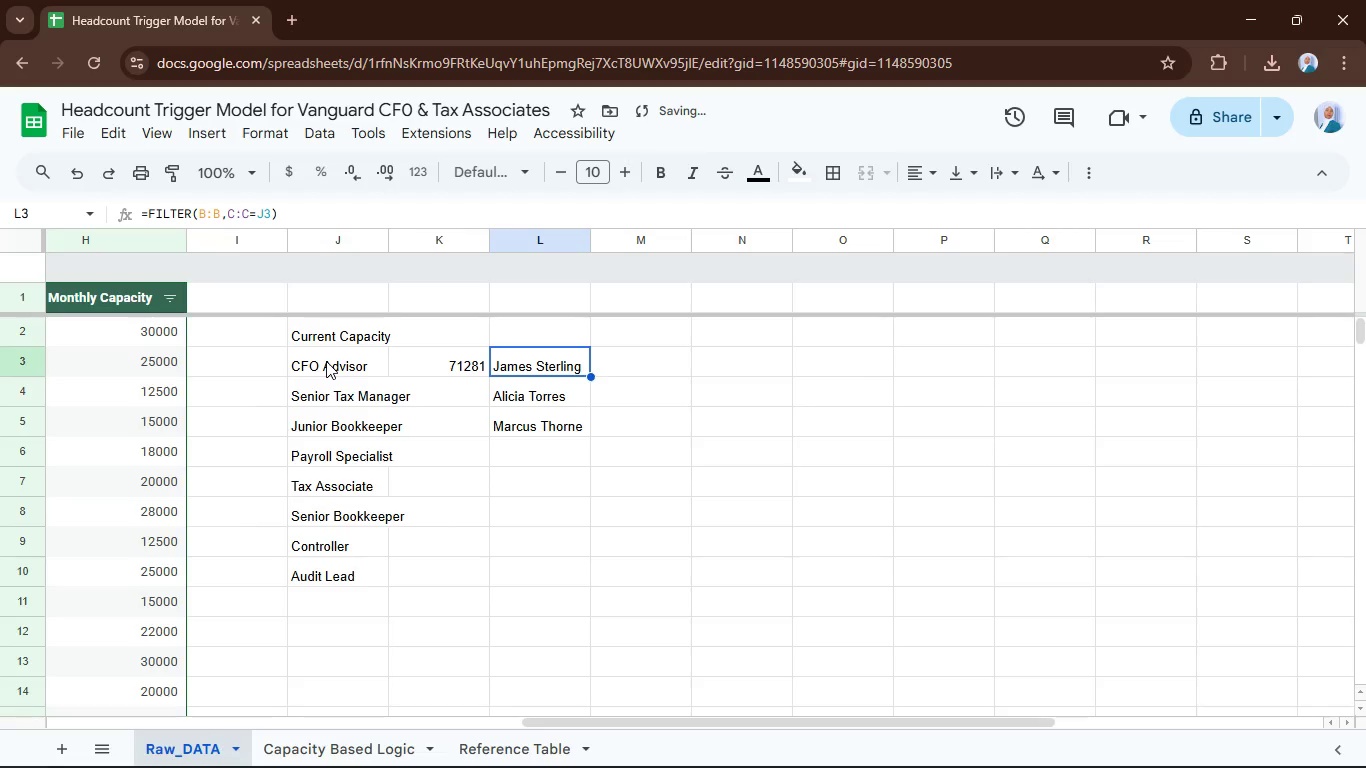 
key(Enter)
 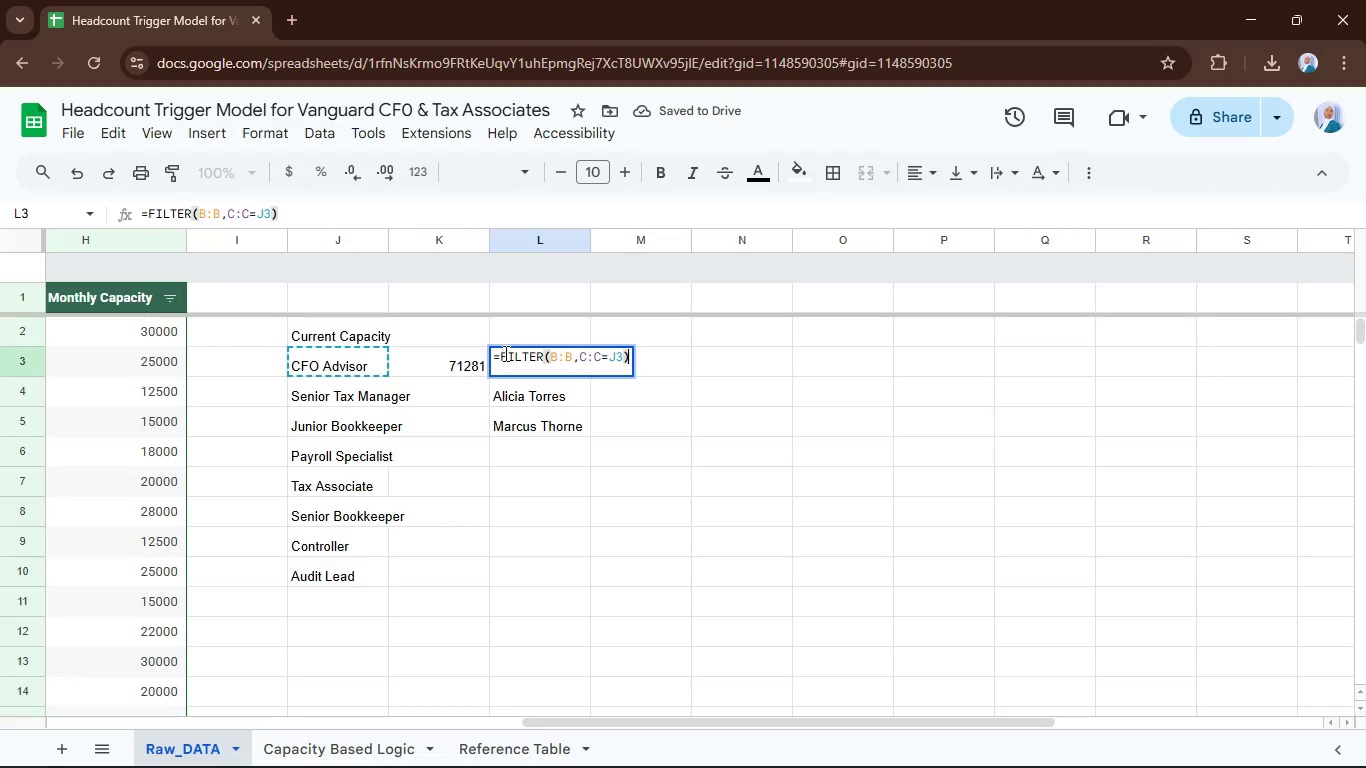 
left_click([498, 353])
 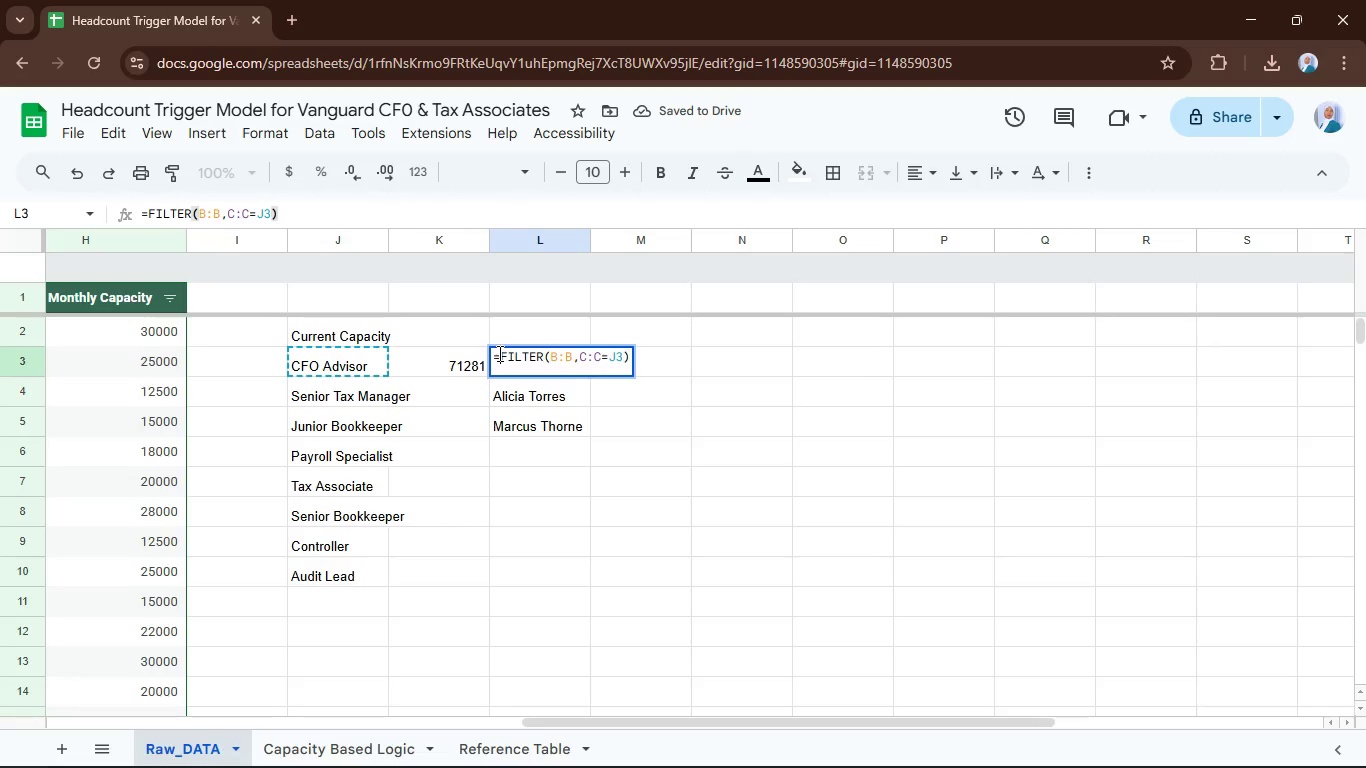 
type(countunique()
 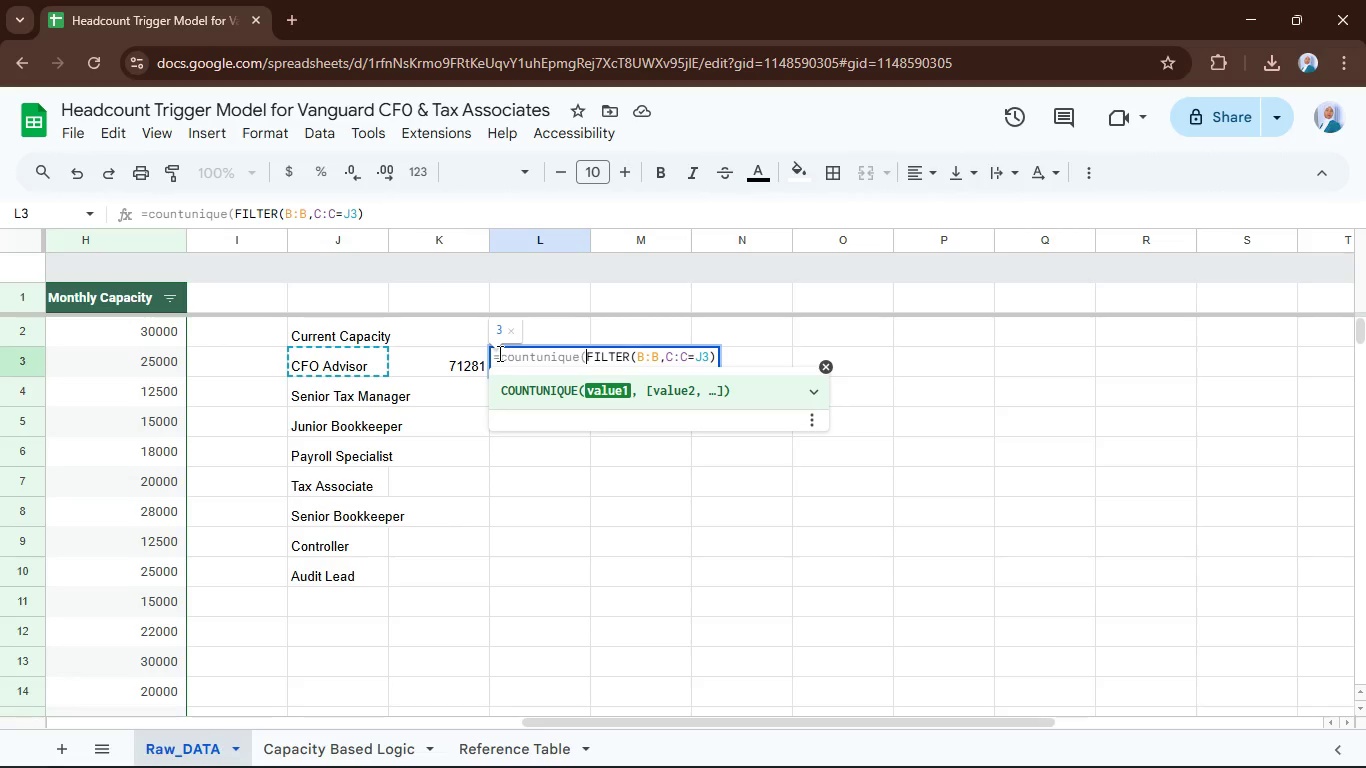 
key(Enter)
 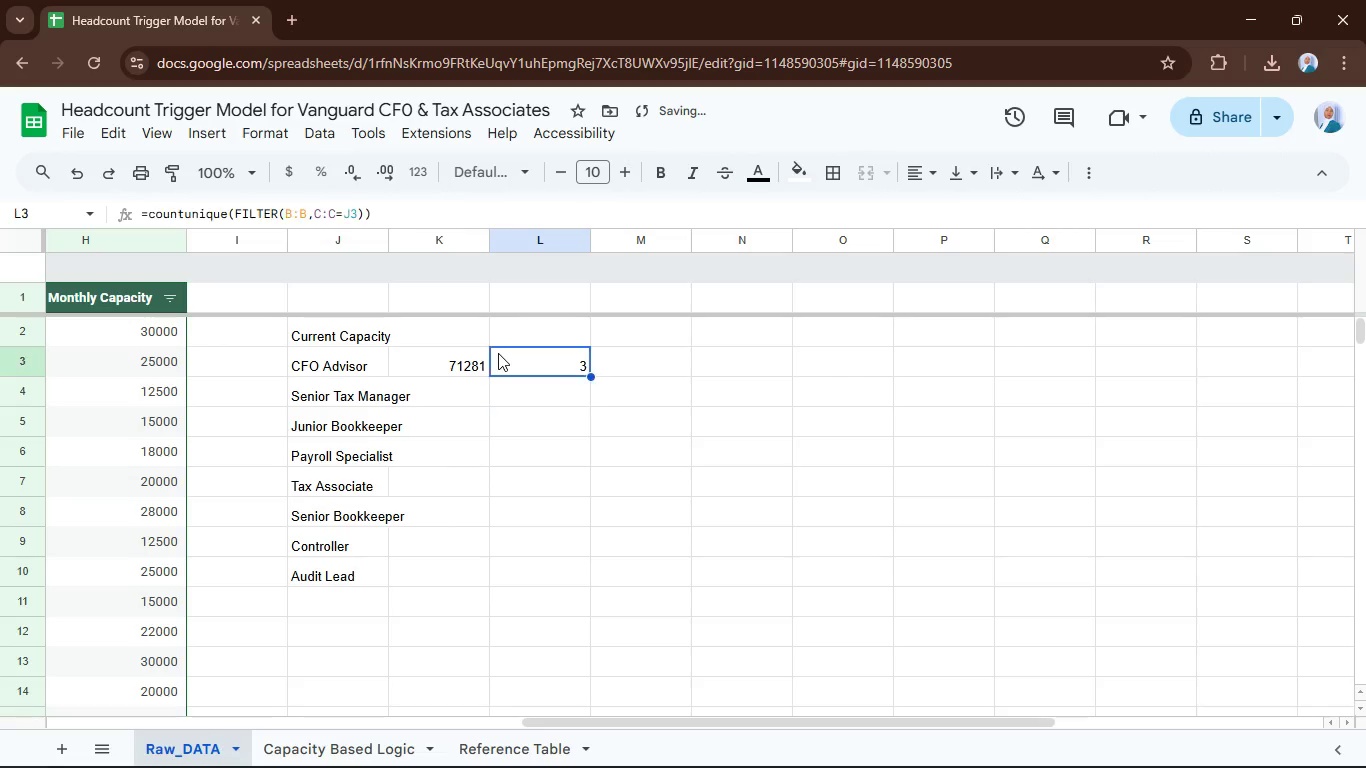 
key(ArrowUp)
 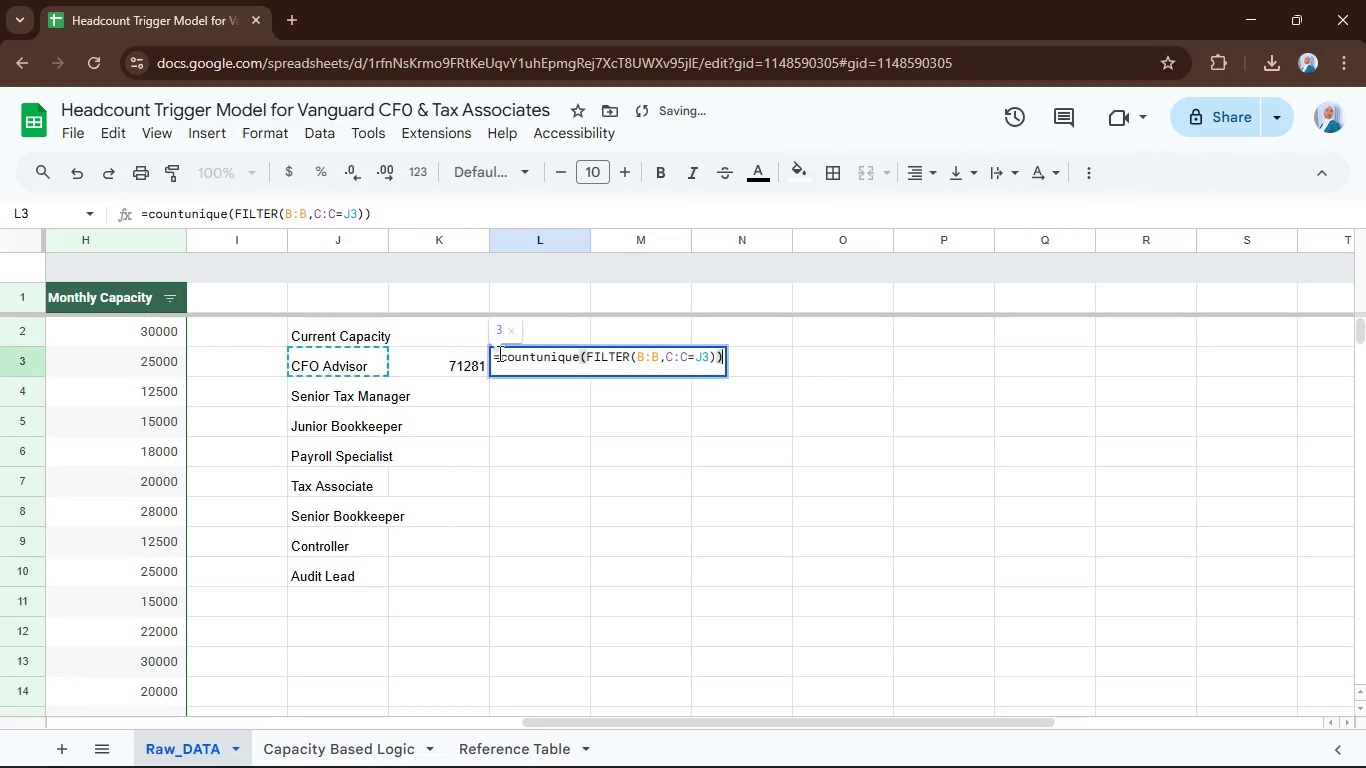 
key(Enter)
 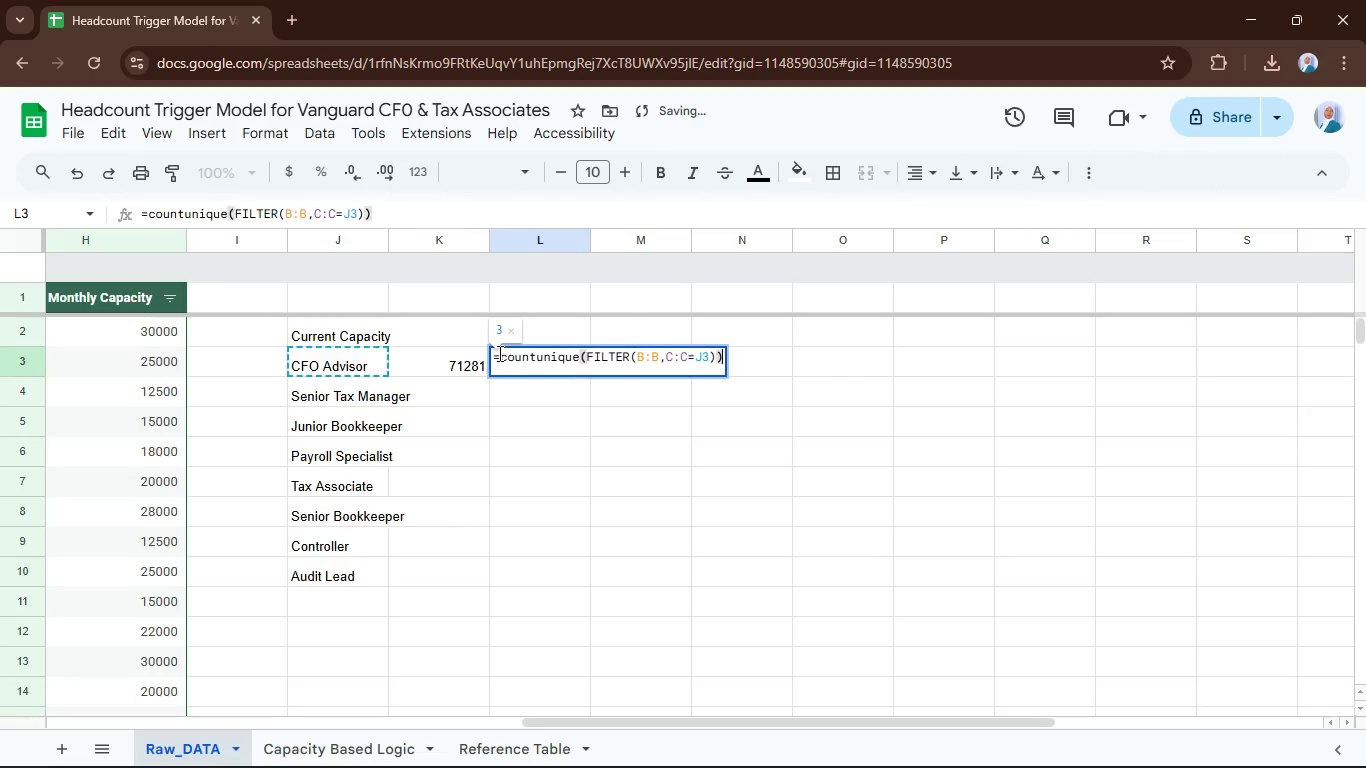 
key(Control+A)
 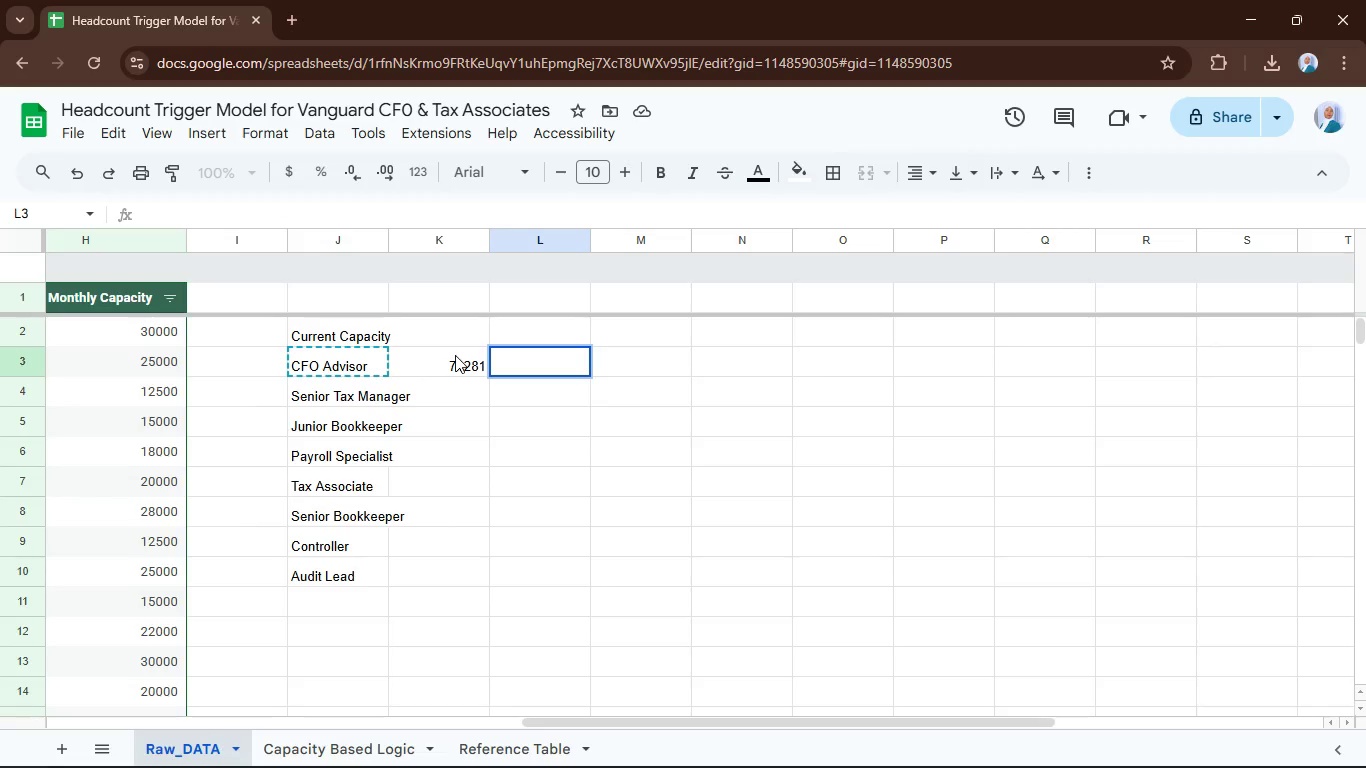 
wait(7.67)
 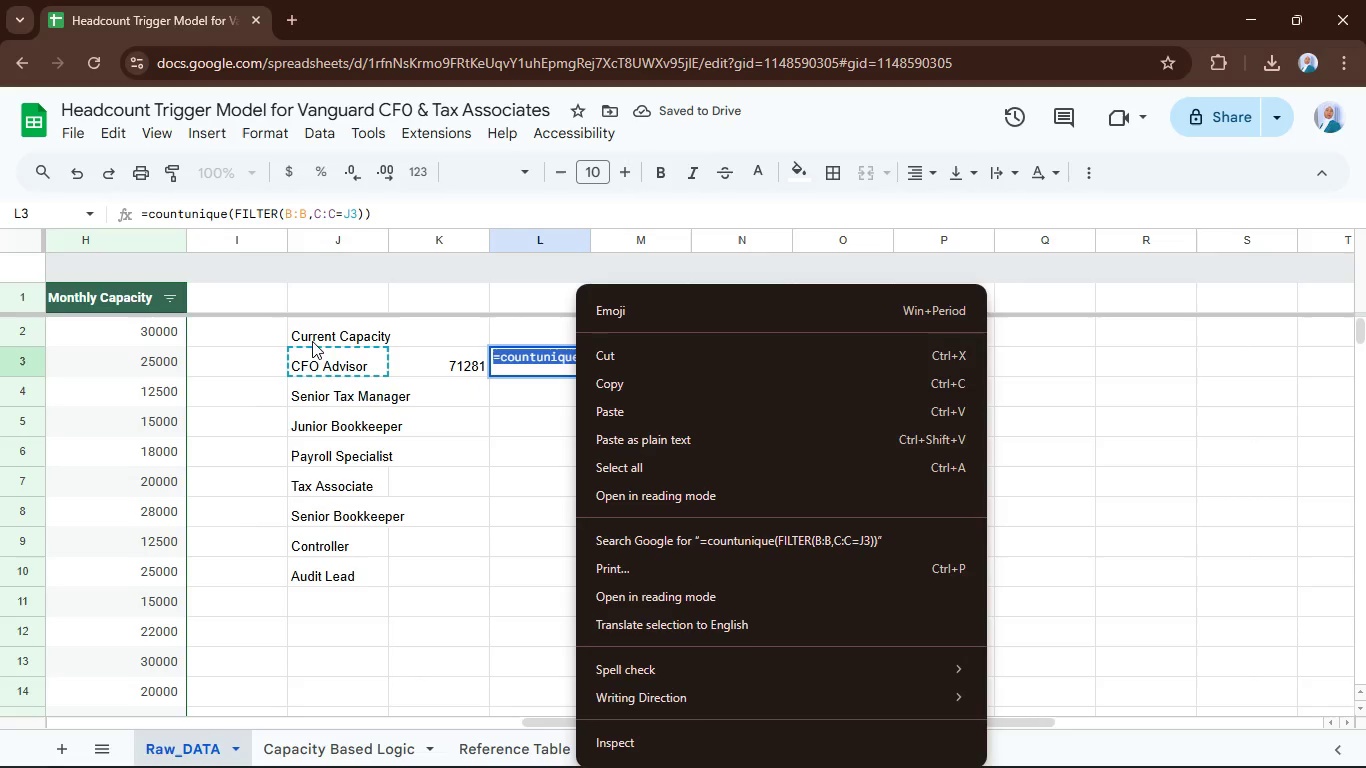 
double_click([476, 365])
 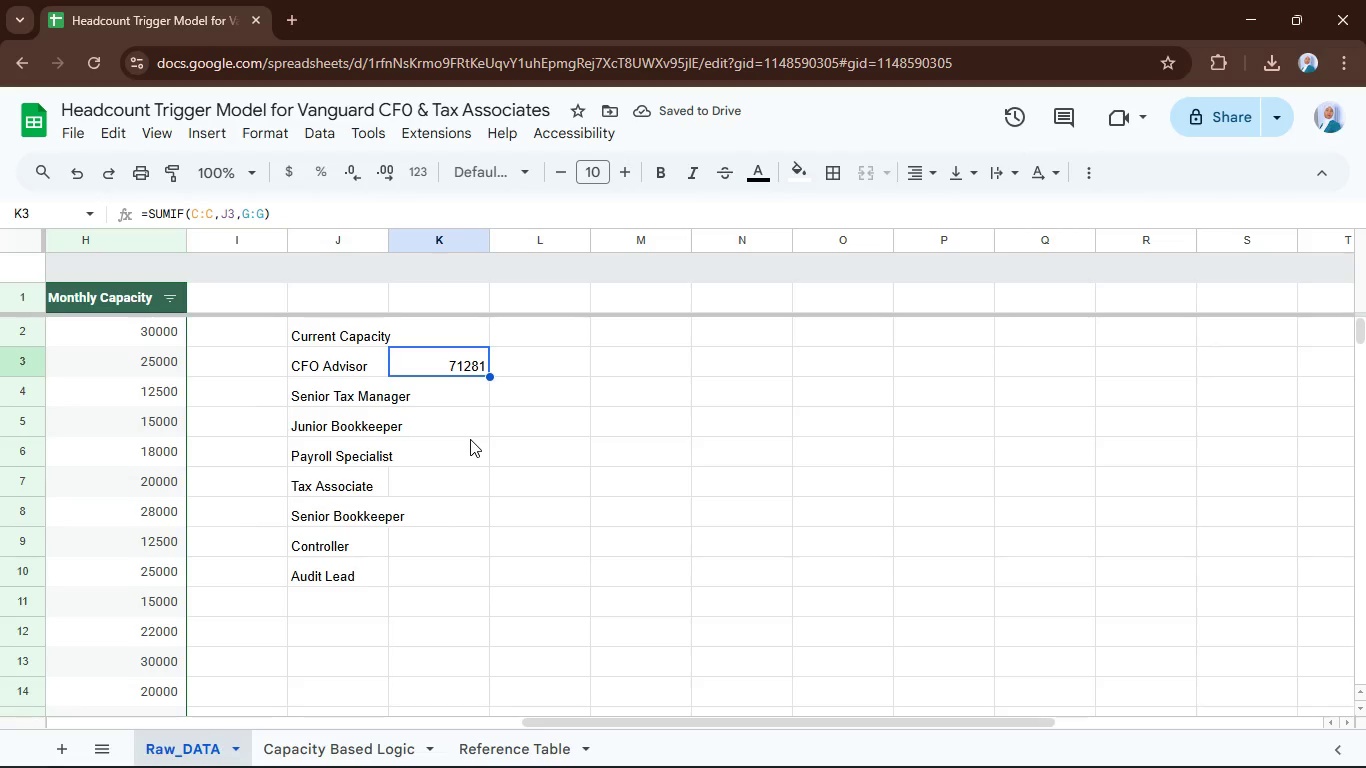 
key(Enter)
 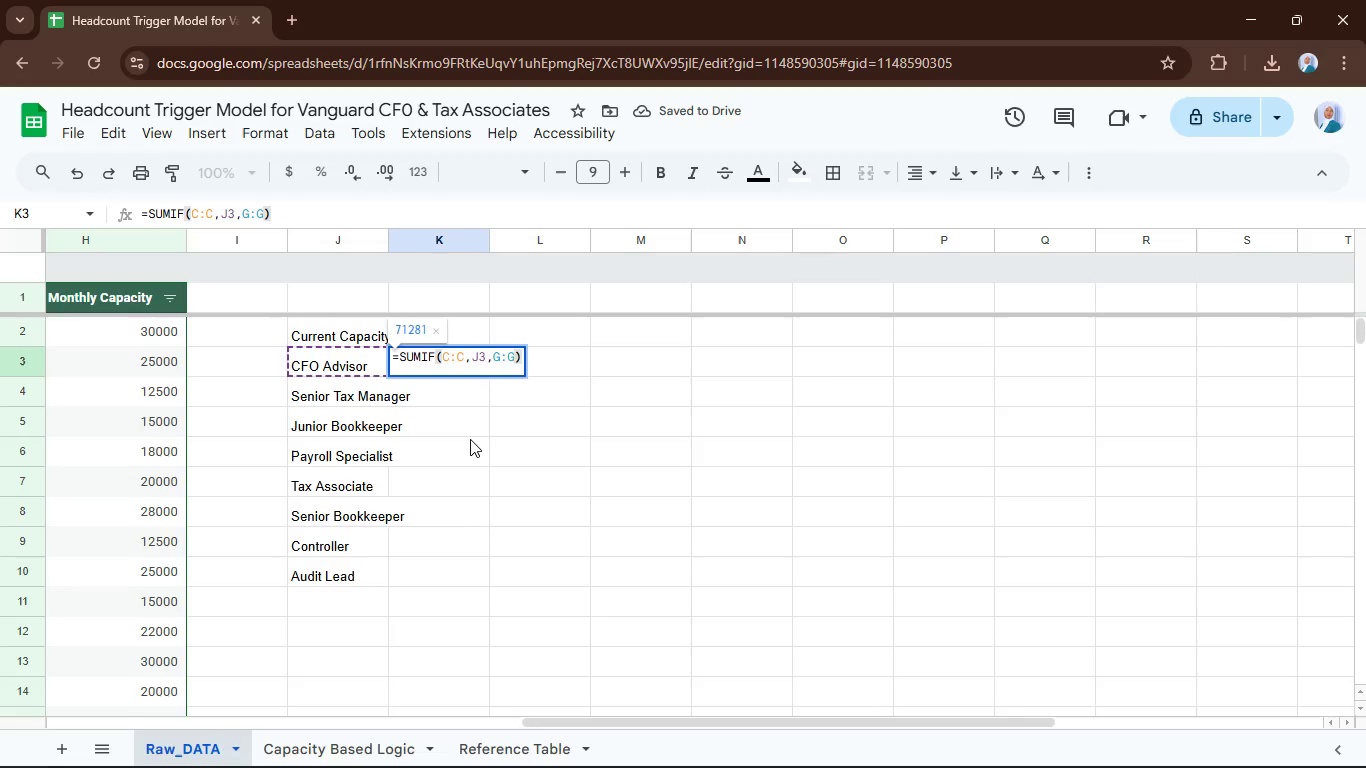 
key(Slash)
 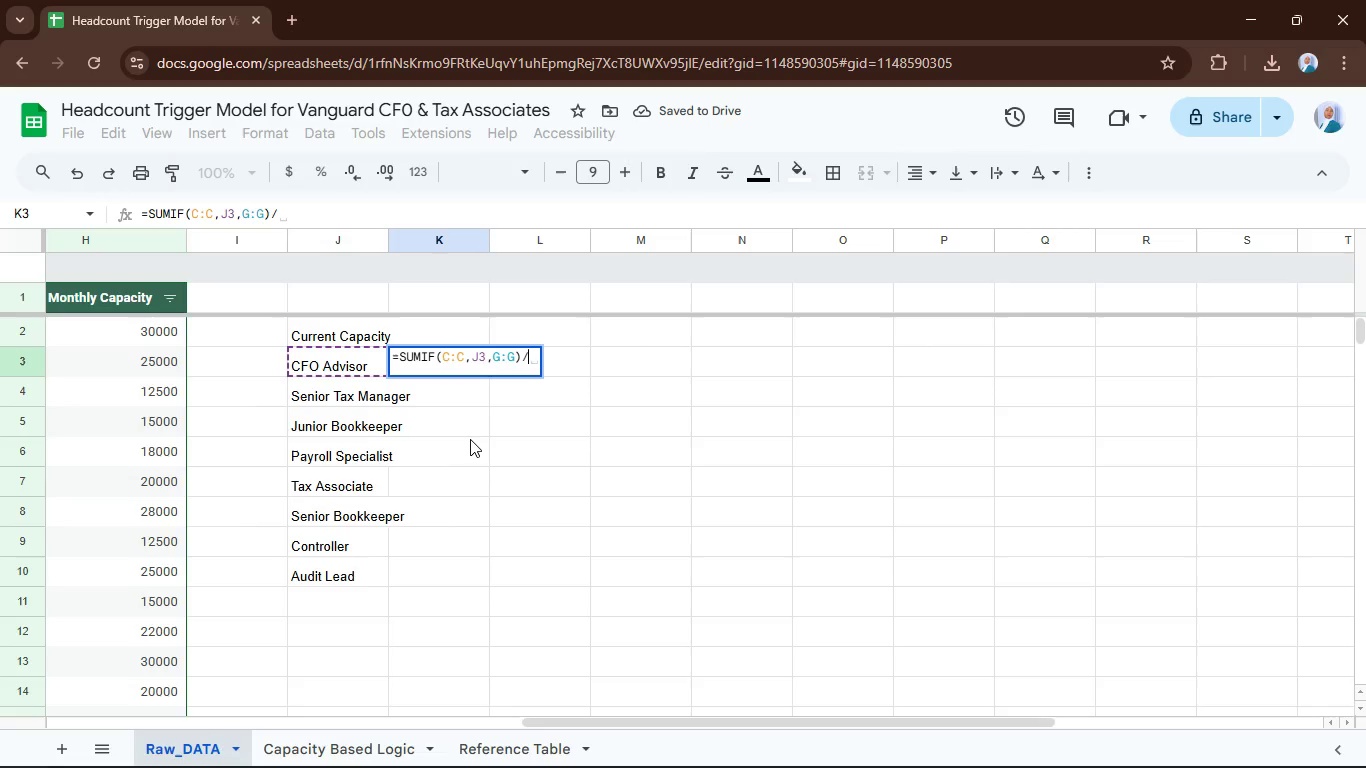 
key(Control+V)
 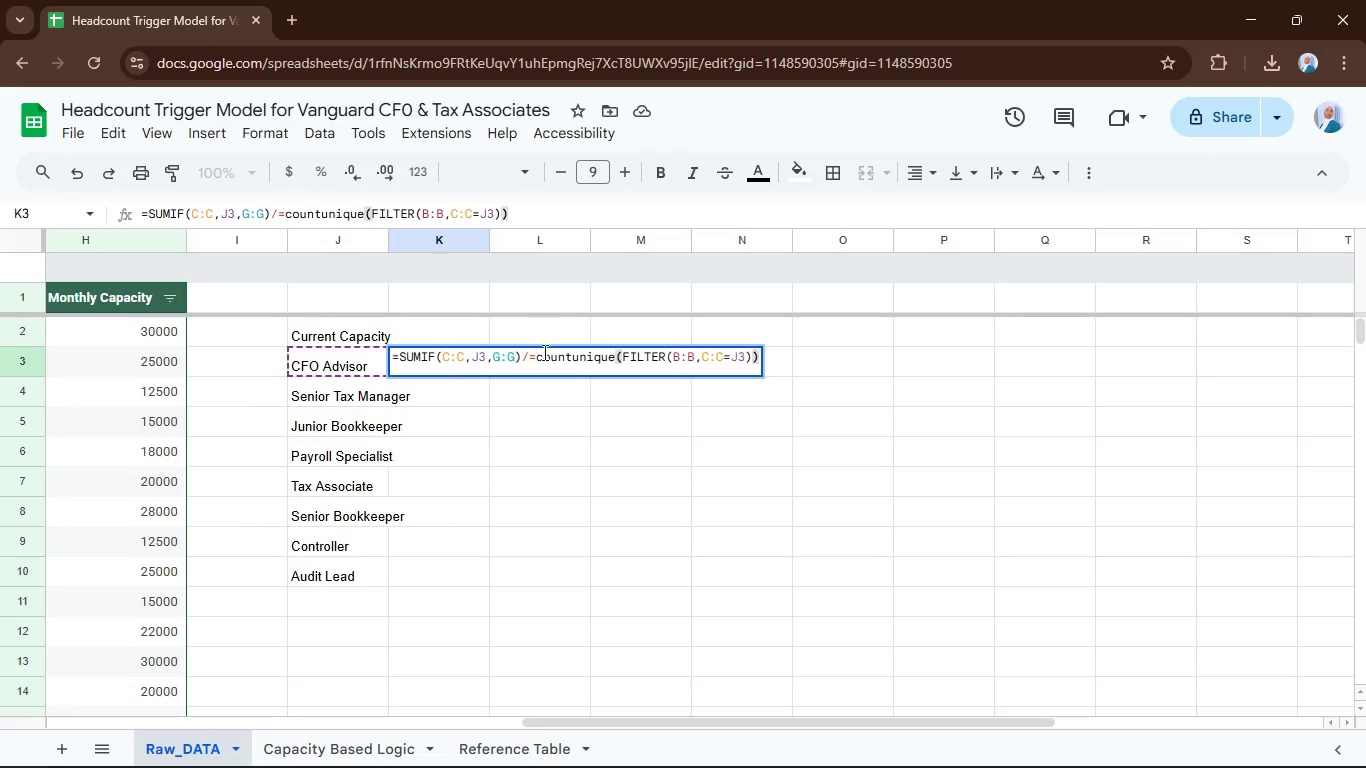 
left_click([537, 356])
 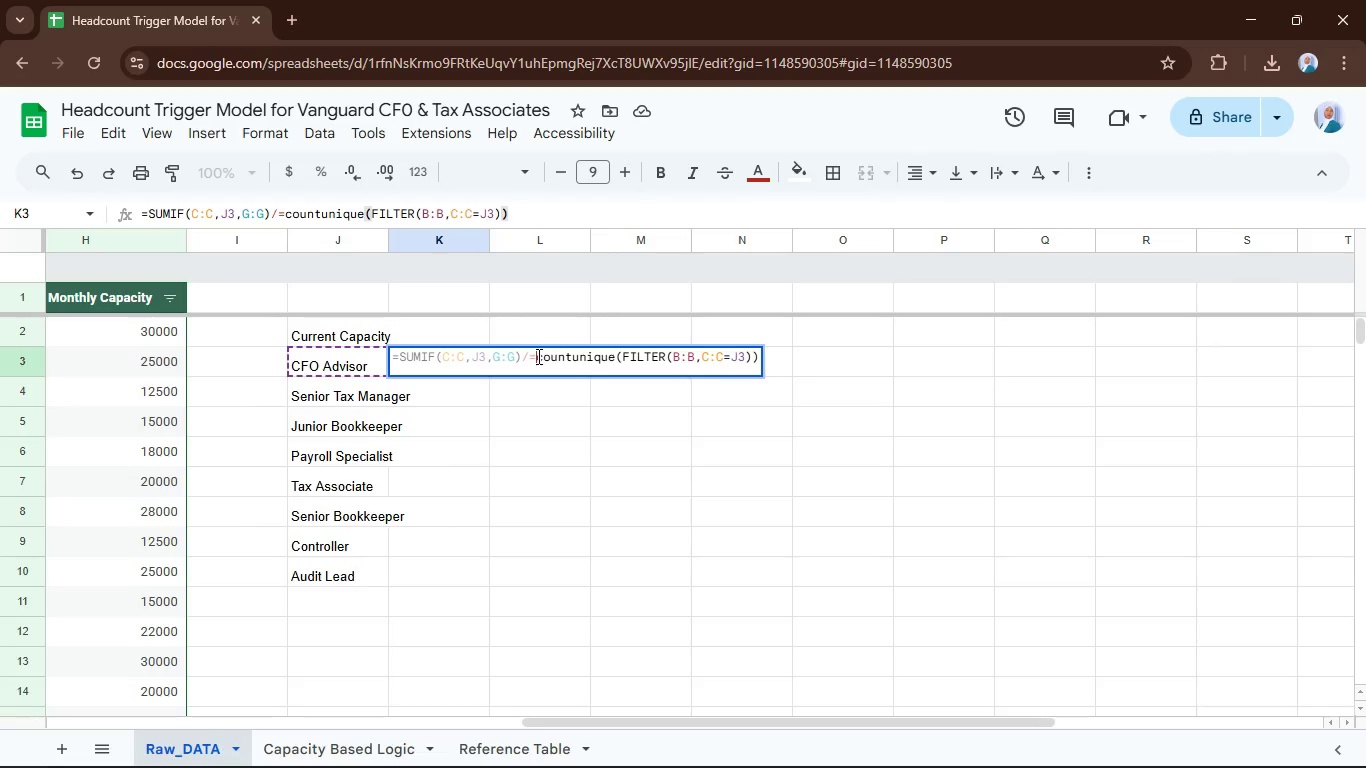 
key(Backspace)
 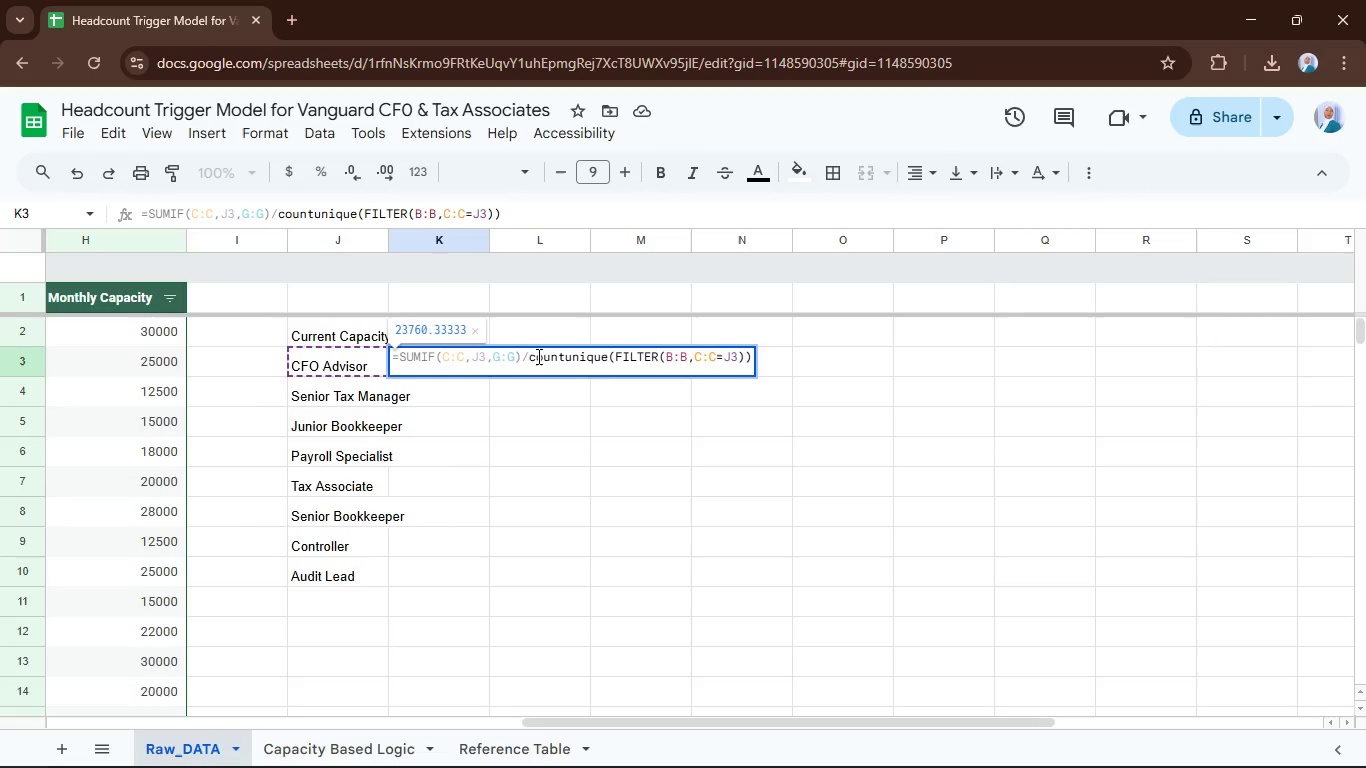 
key(Enter)
 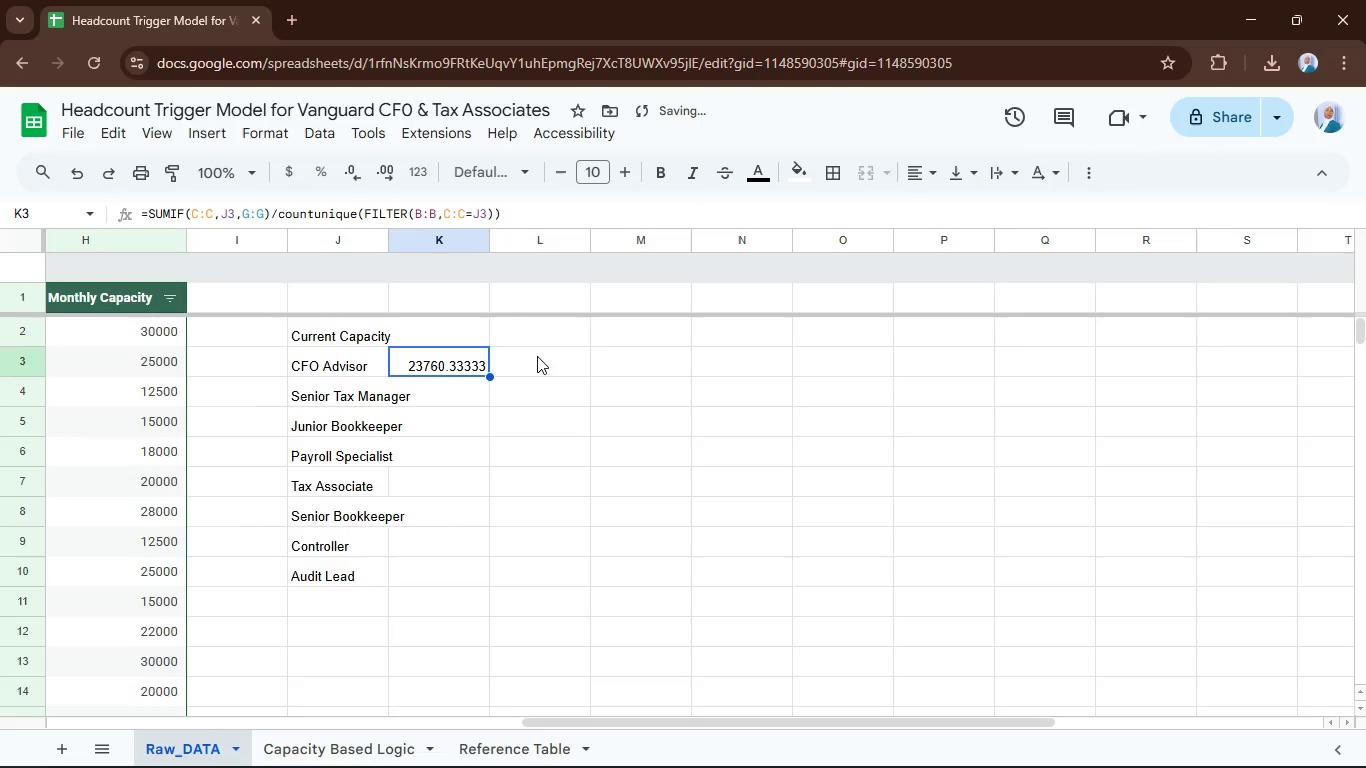 
key(ArrowUp)
 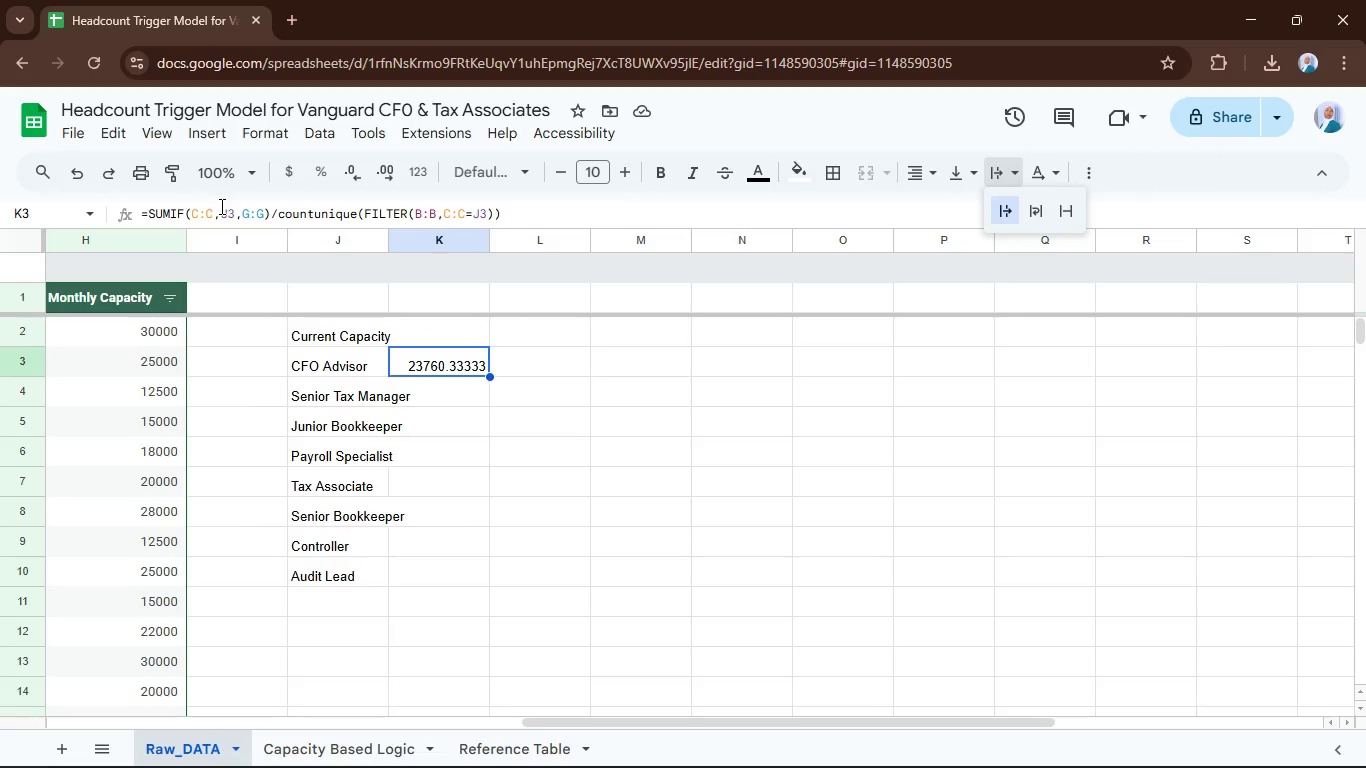 
wait(9.89)
 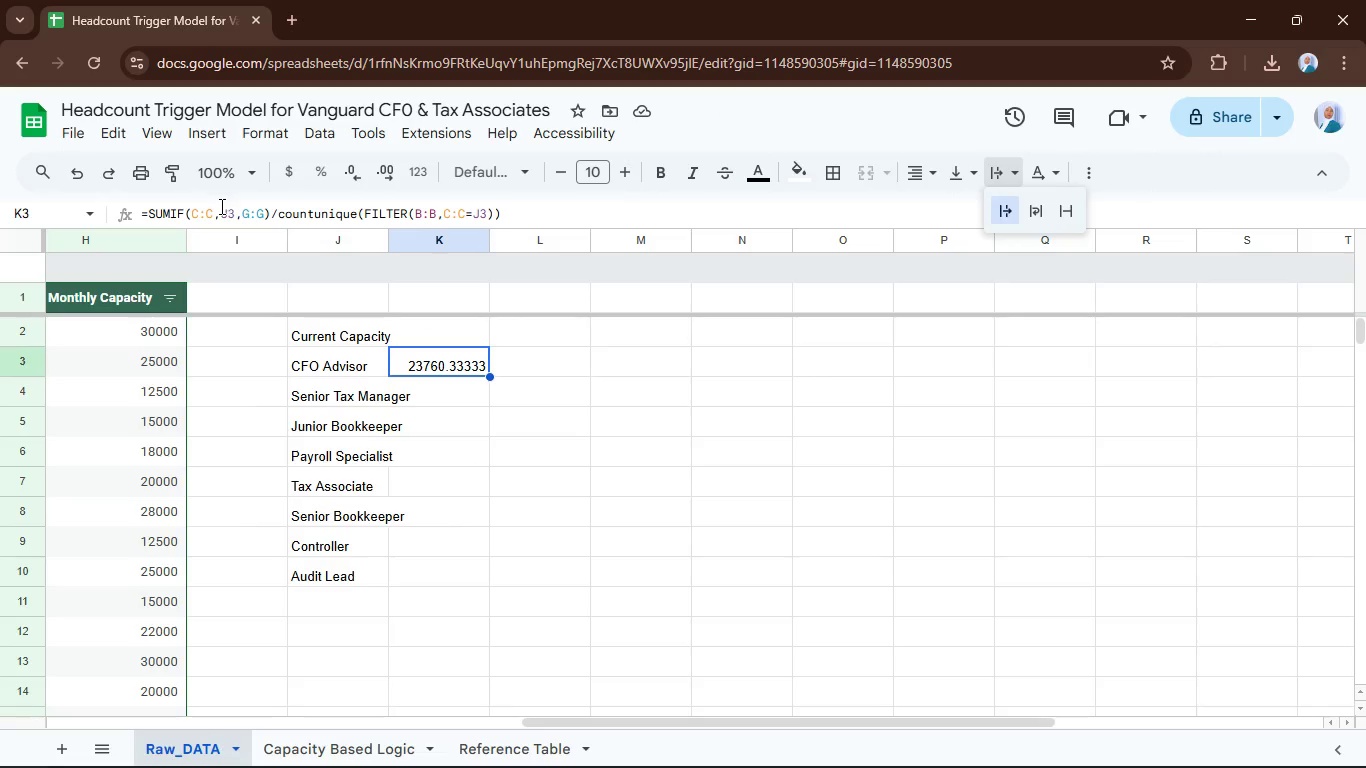 
left_click_drag(start_coordinate=[669, 721], to_coordinate=[542, 640])
 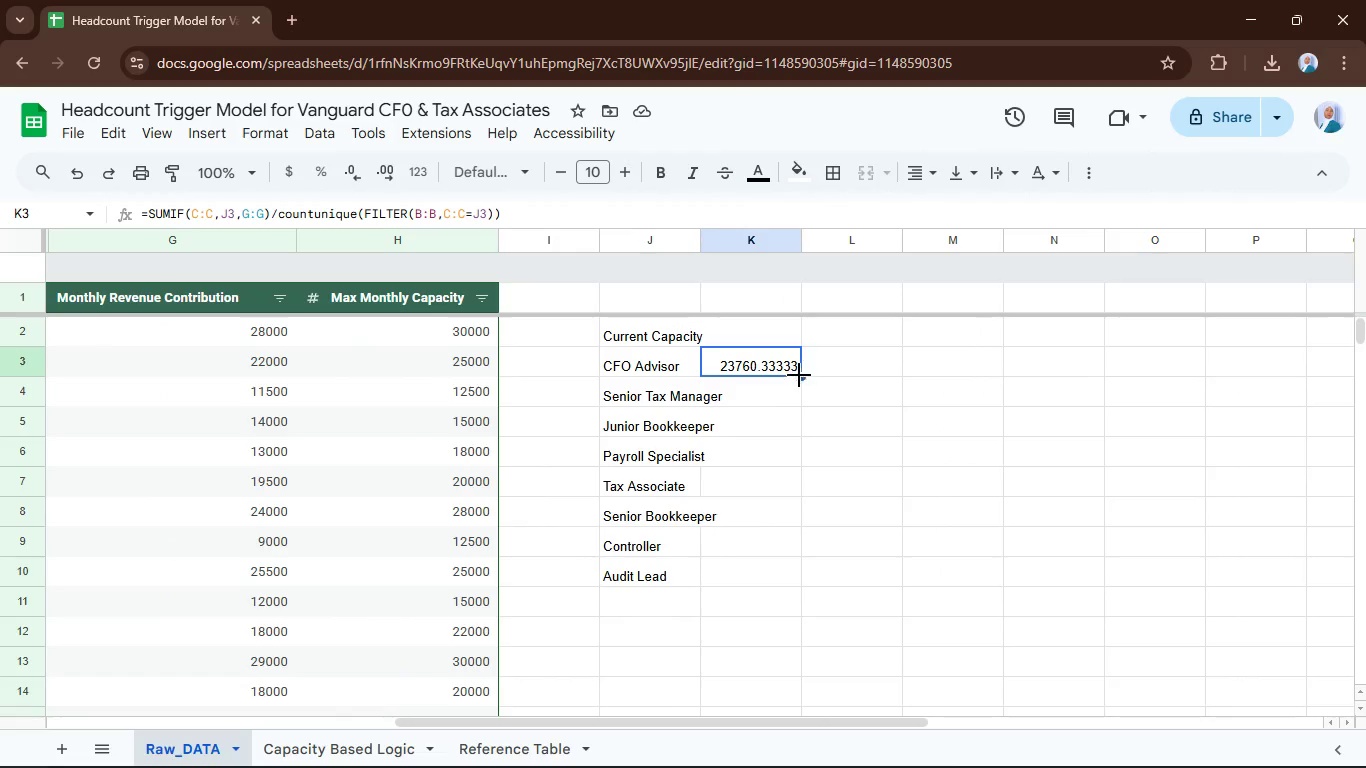 
left_click_drag(start_coordinate=[799, 376], to_coordinate=[796, 576])
 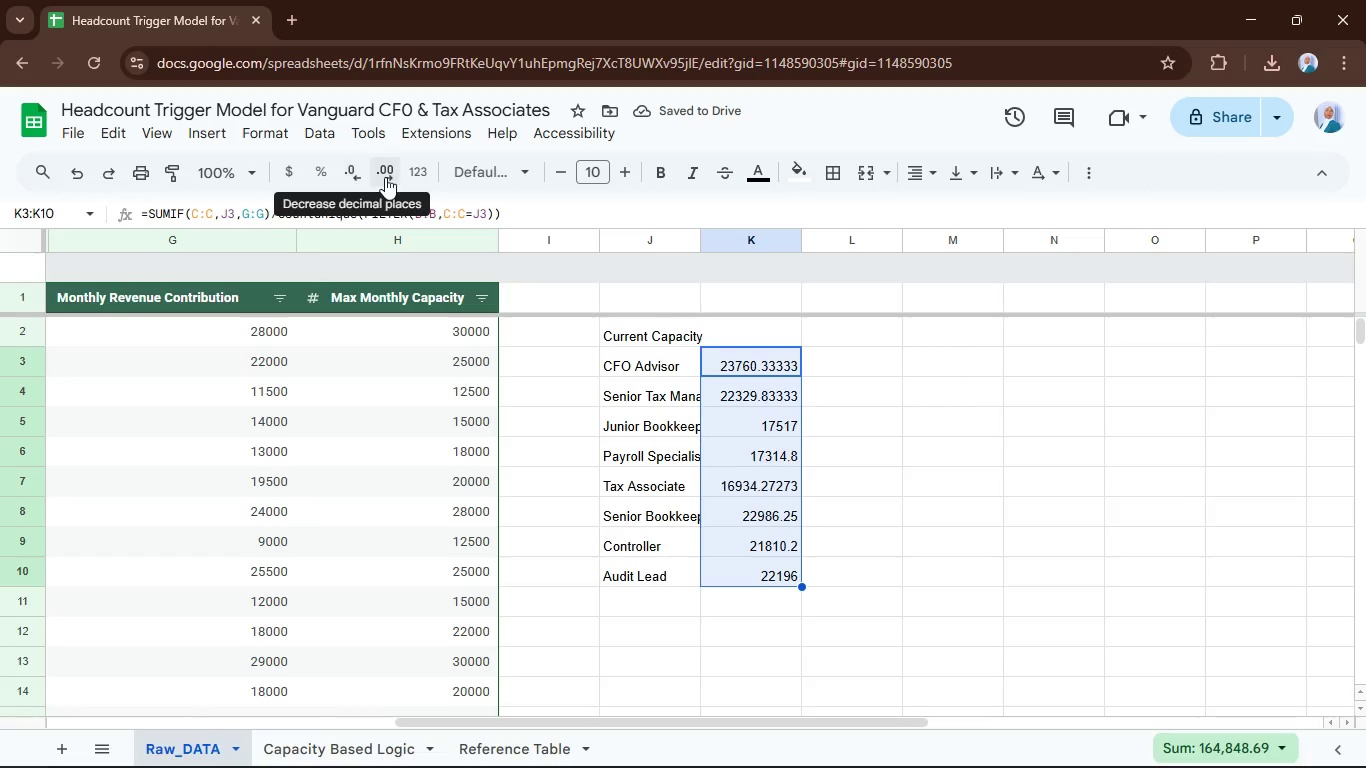 
left_click([391, 178])
 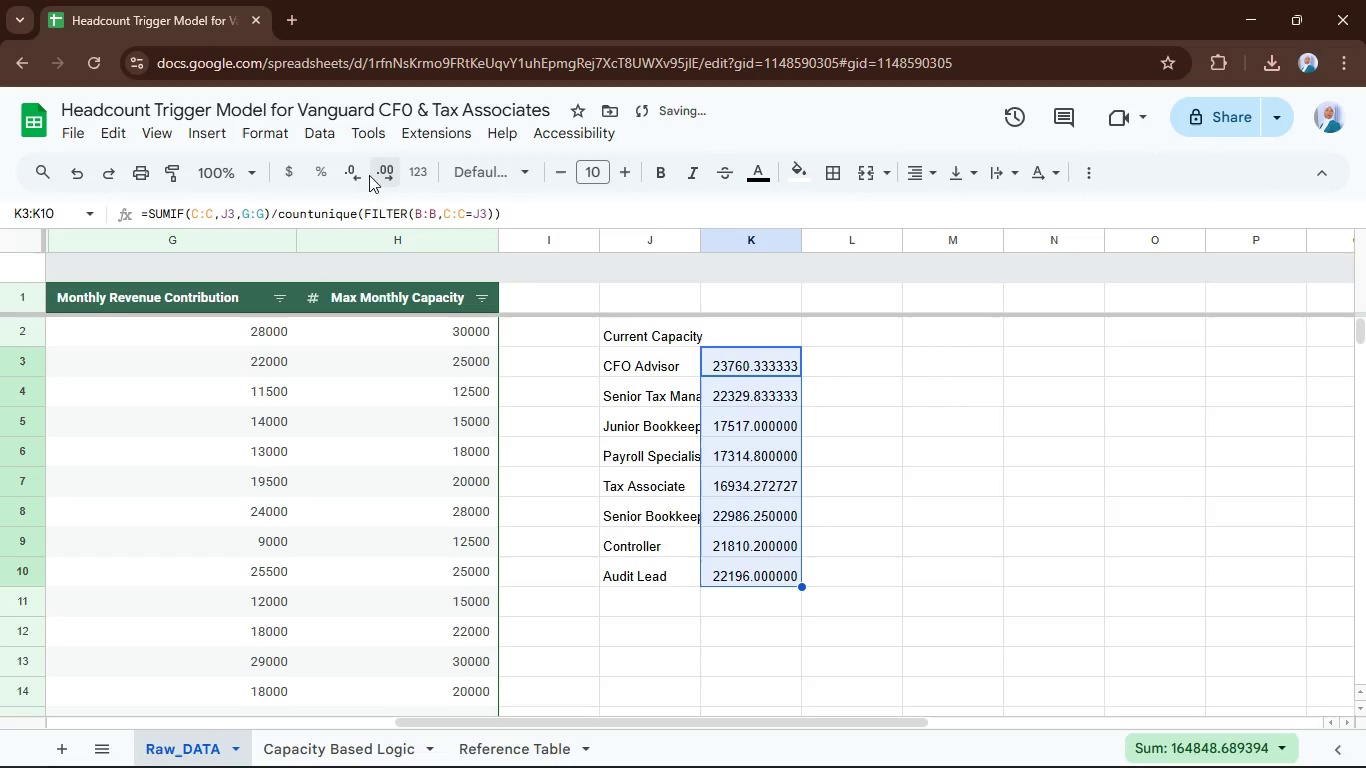 
left_click_drag(start_coordinate=[362, 170], to_coordinate=[367, 171])
 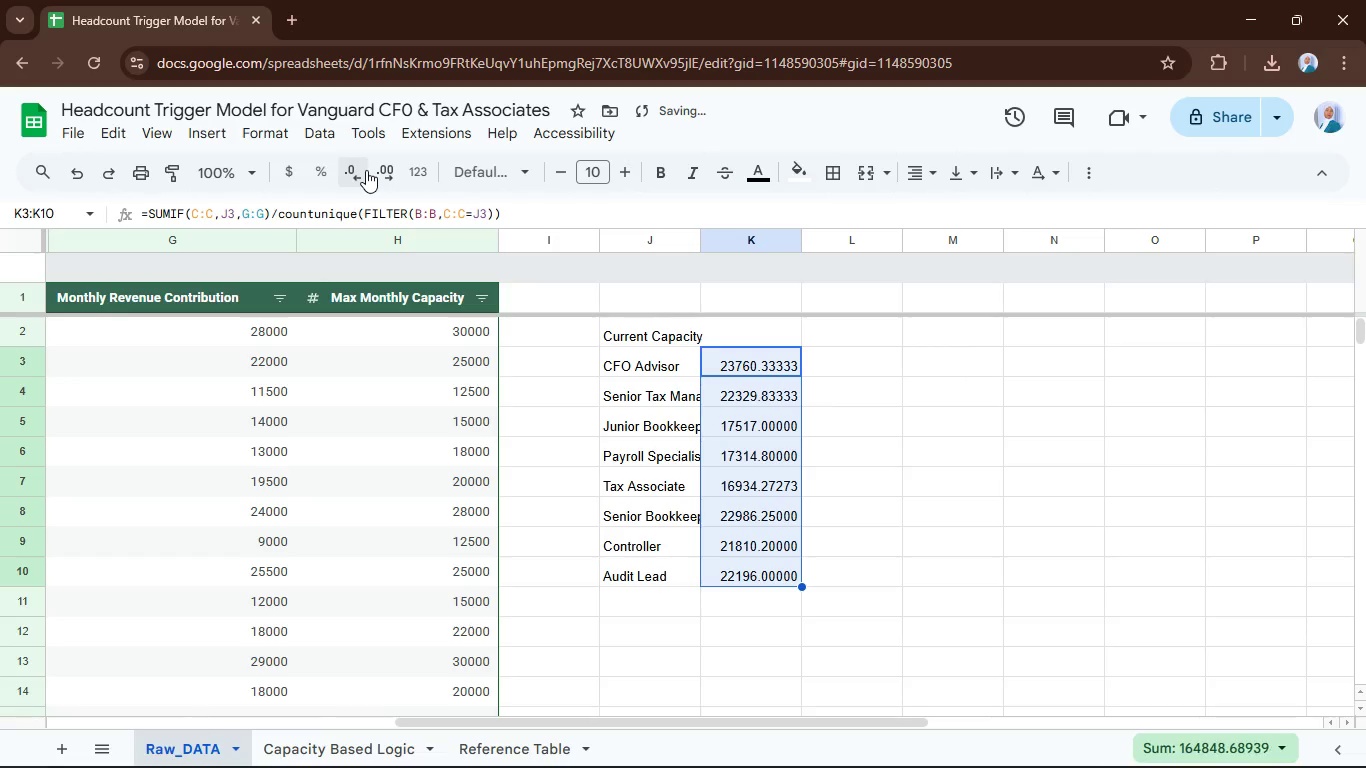 
double_click([366, 170])
 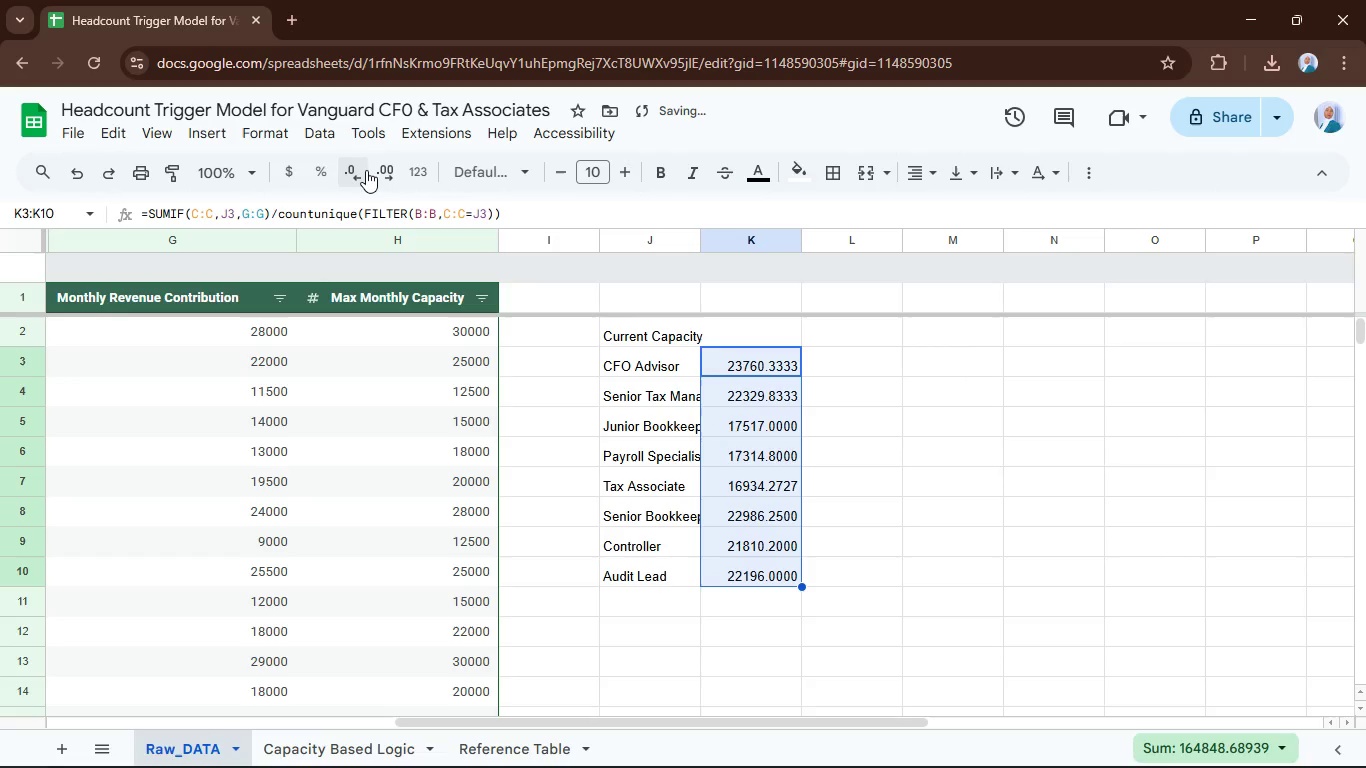 
triple_click([366, 170])
 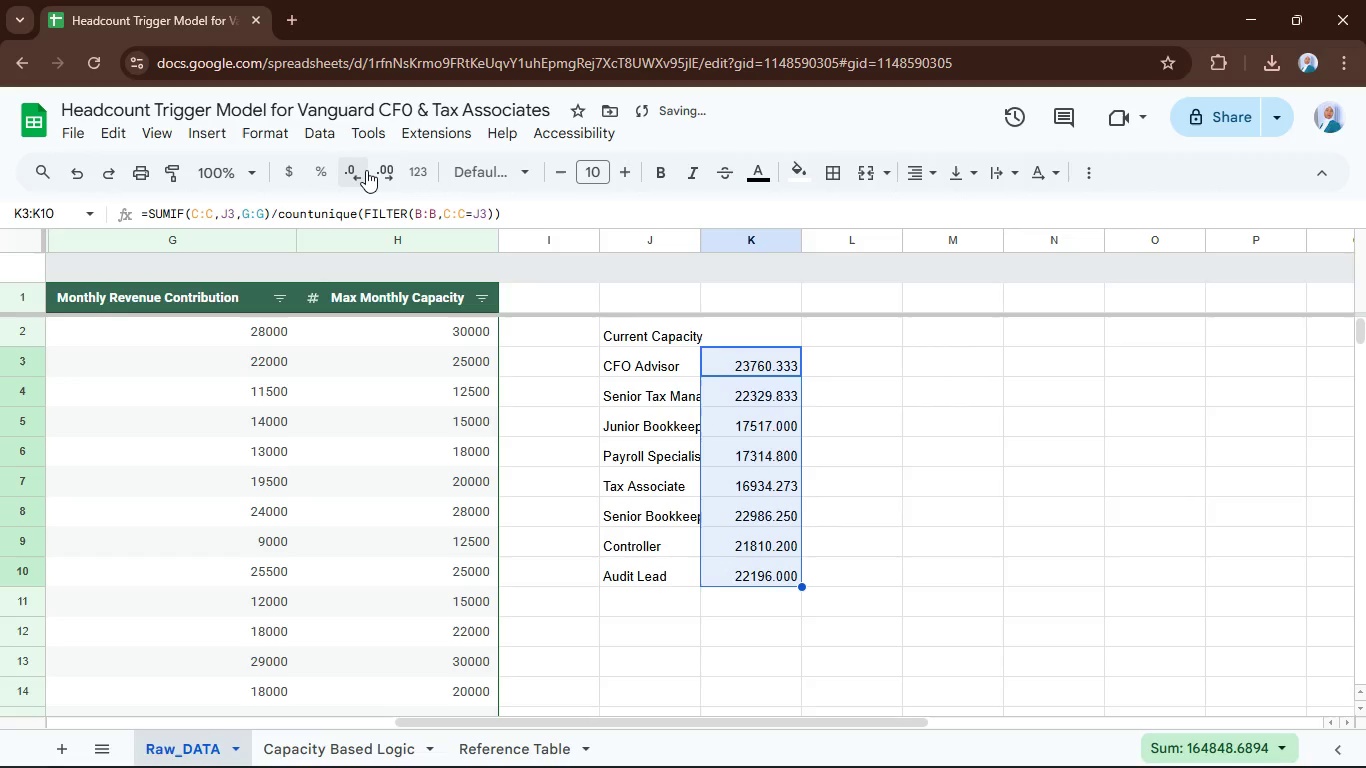 
triple_click([366, 170])
 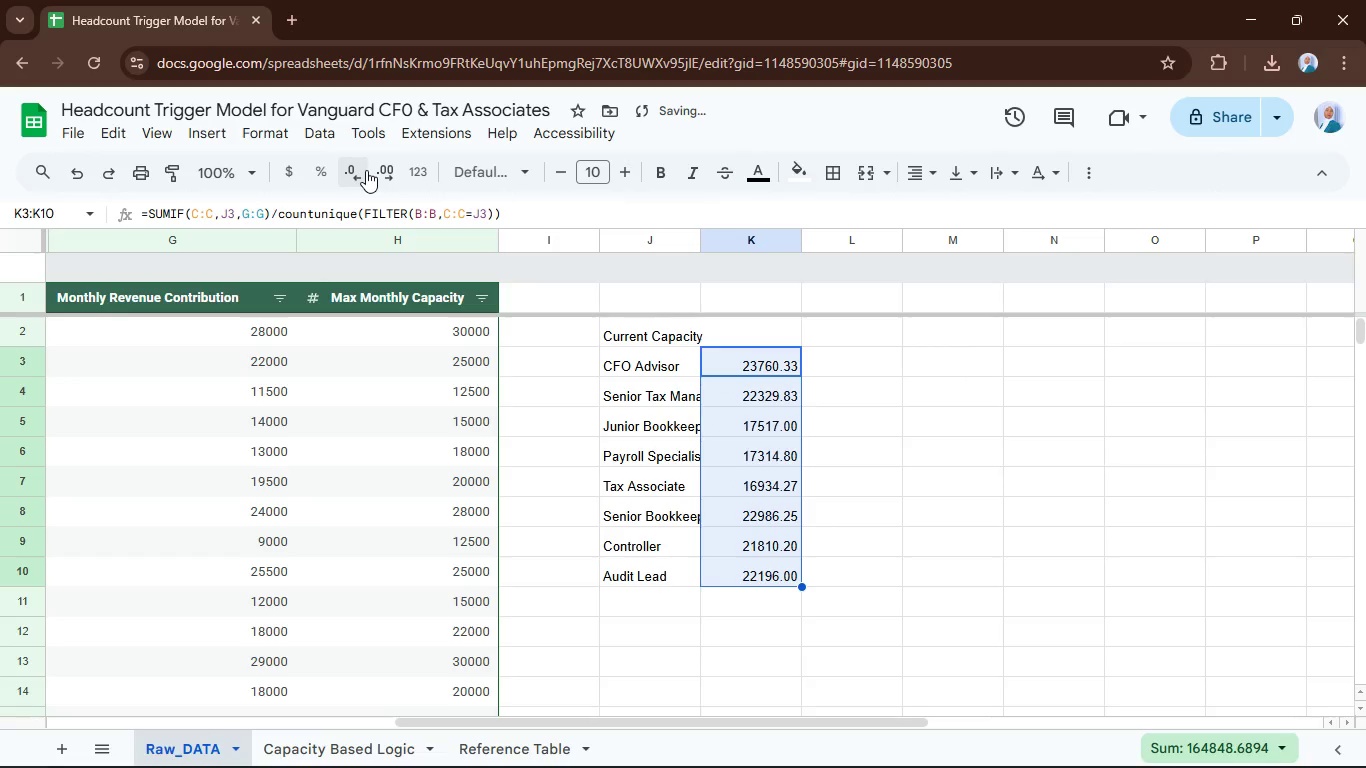 
triple_click([366, 170])
 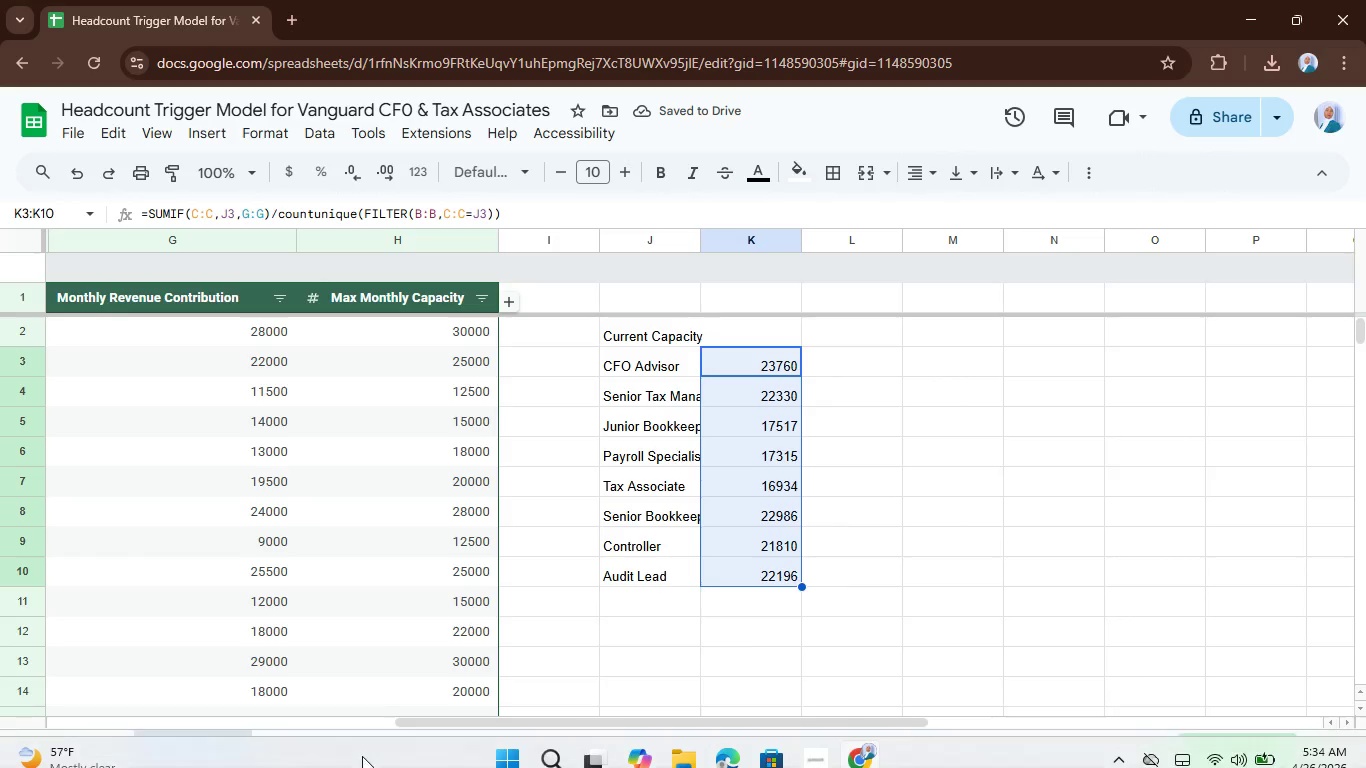 
wait(6.17)
 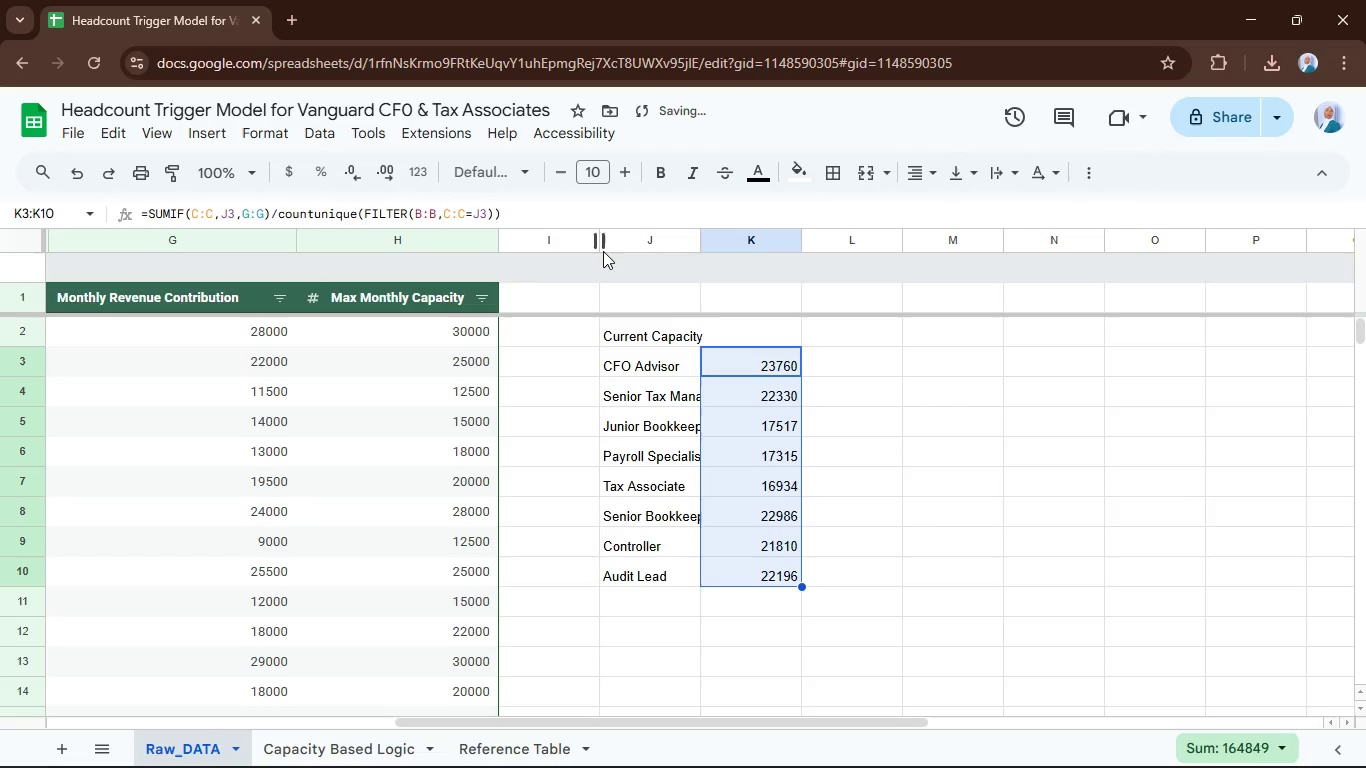 
left_click([361, 750])
 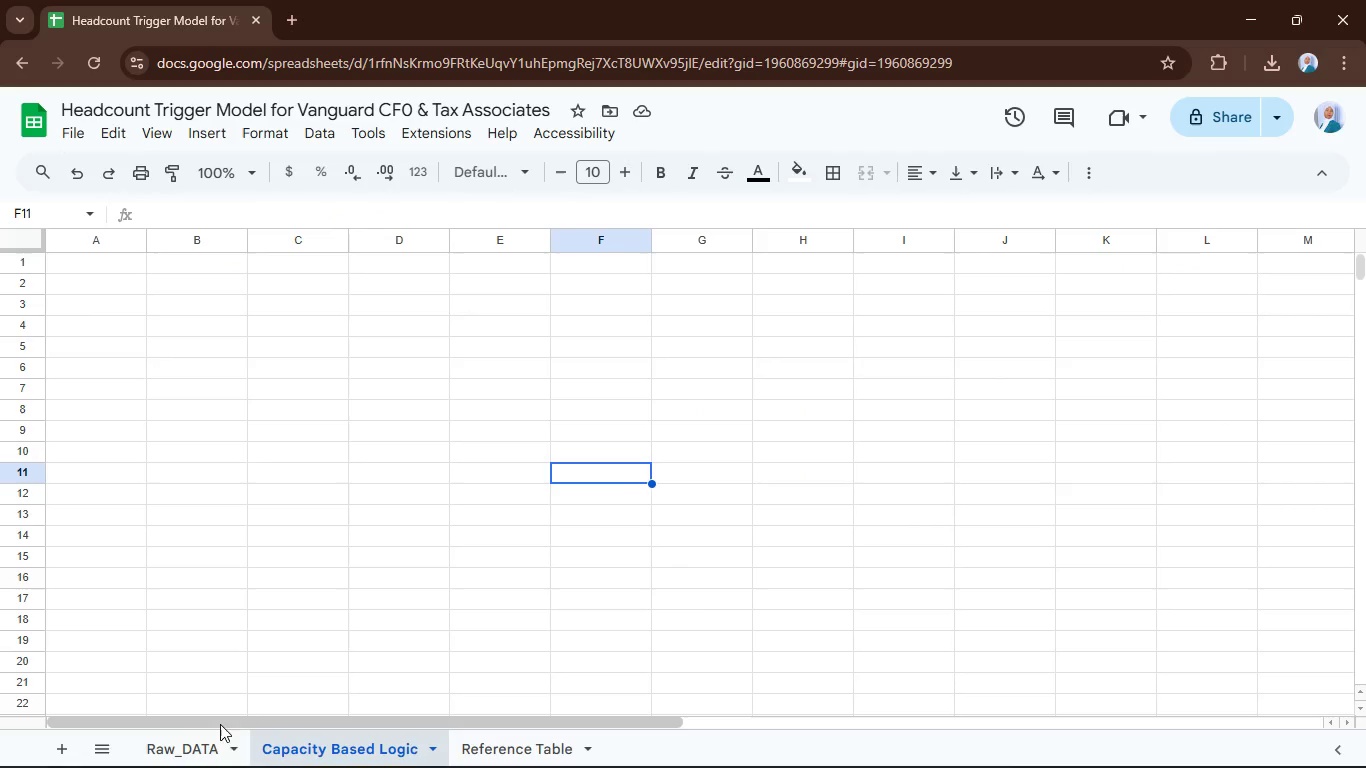 
left_click([204, 745])
 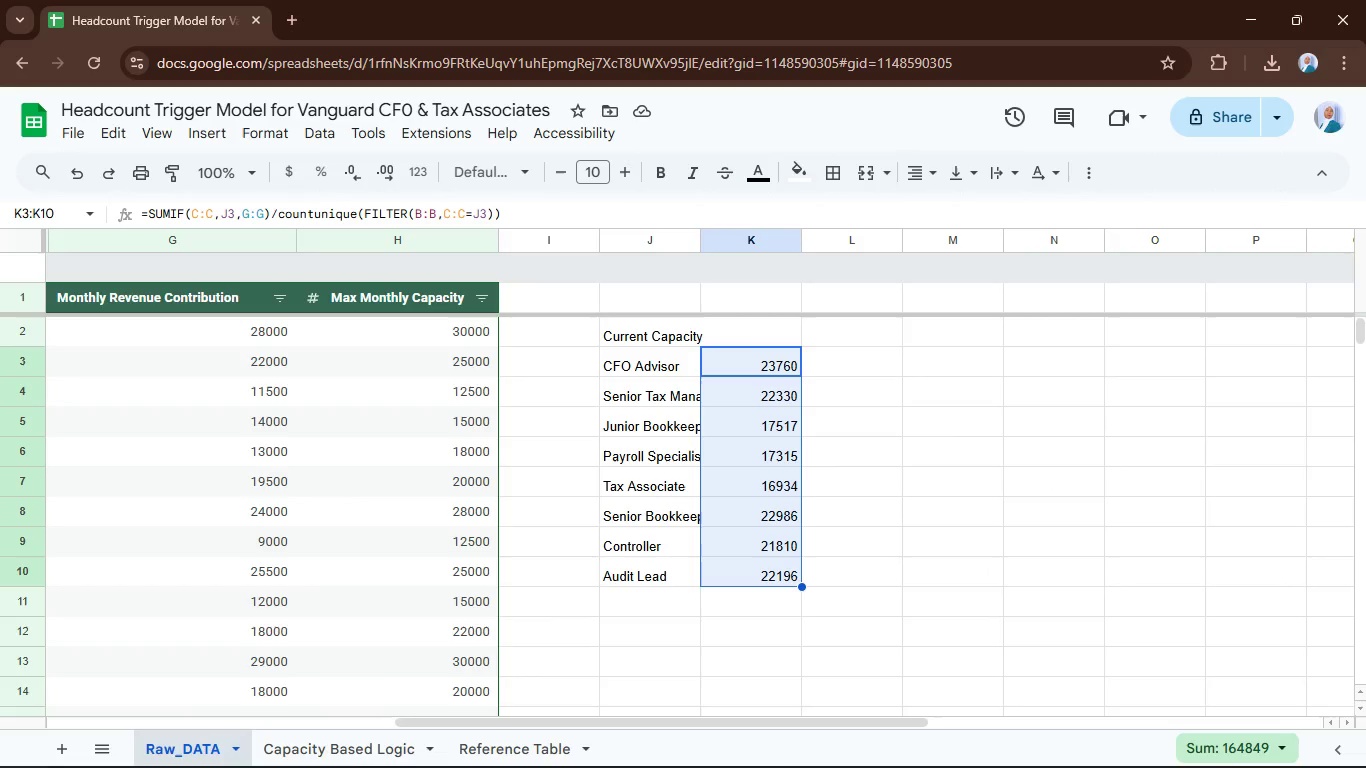 
mouse_move([835, 747])
 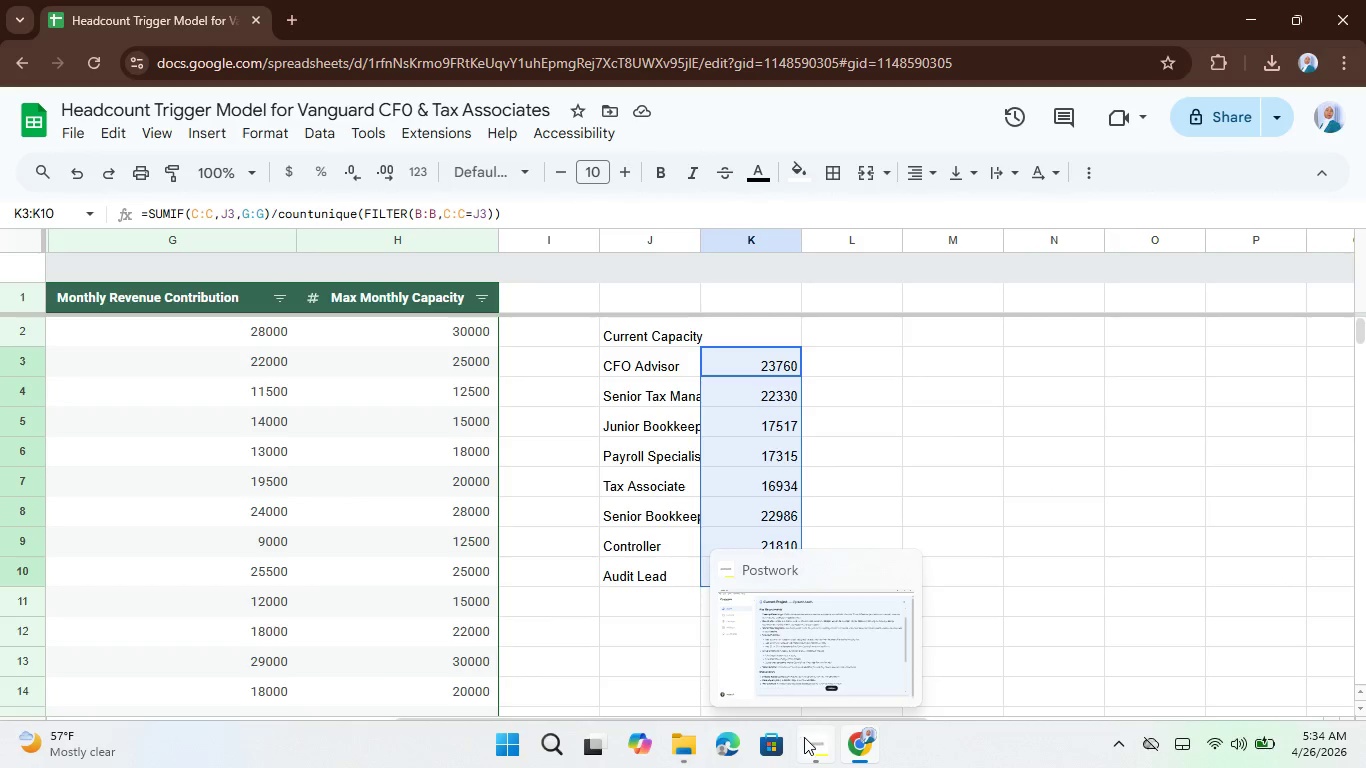 
left_click([804, 737])